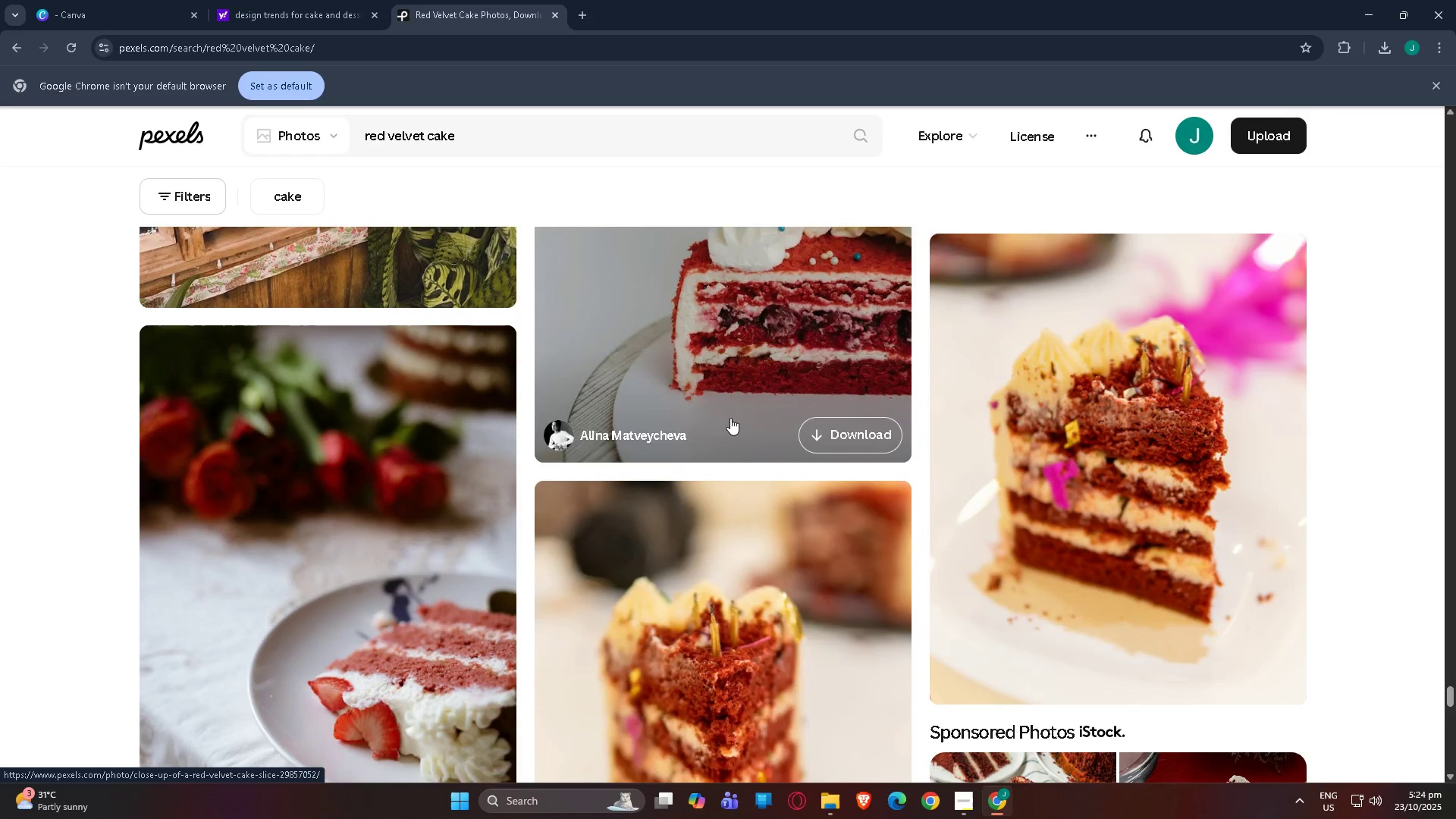 
key(ArrowDown)
 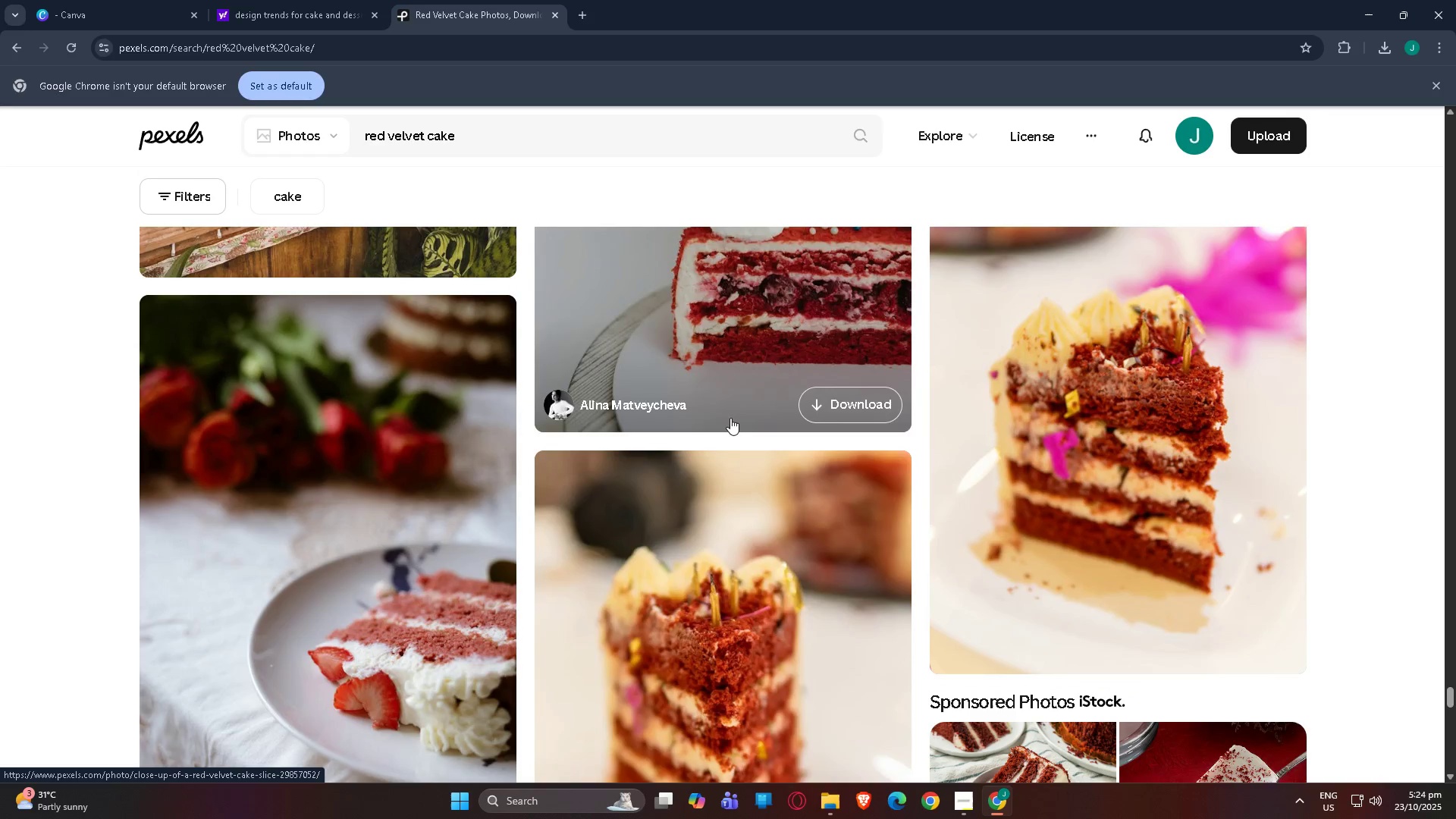 
key(ArrowDown)
 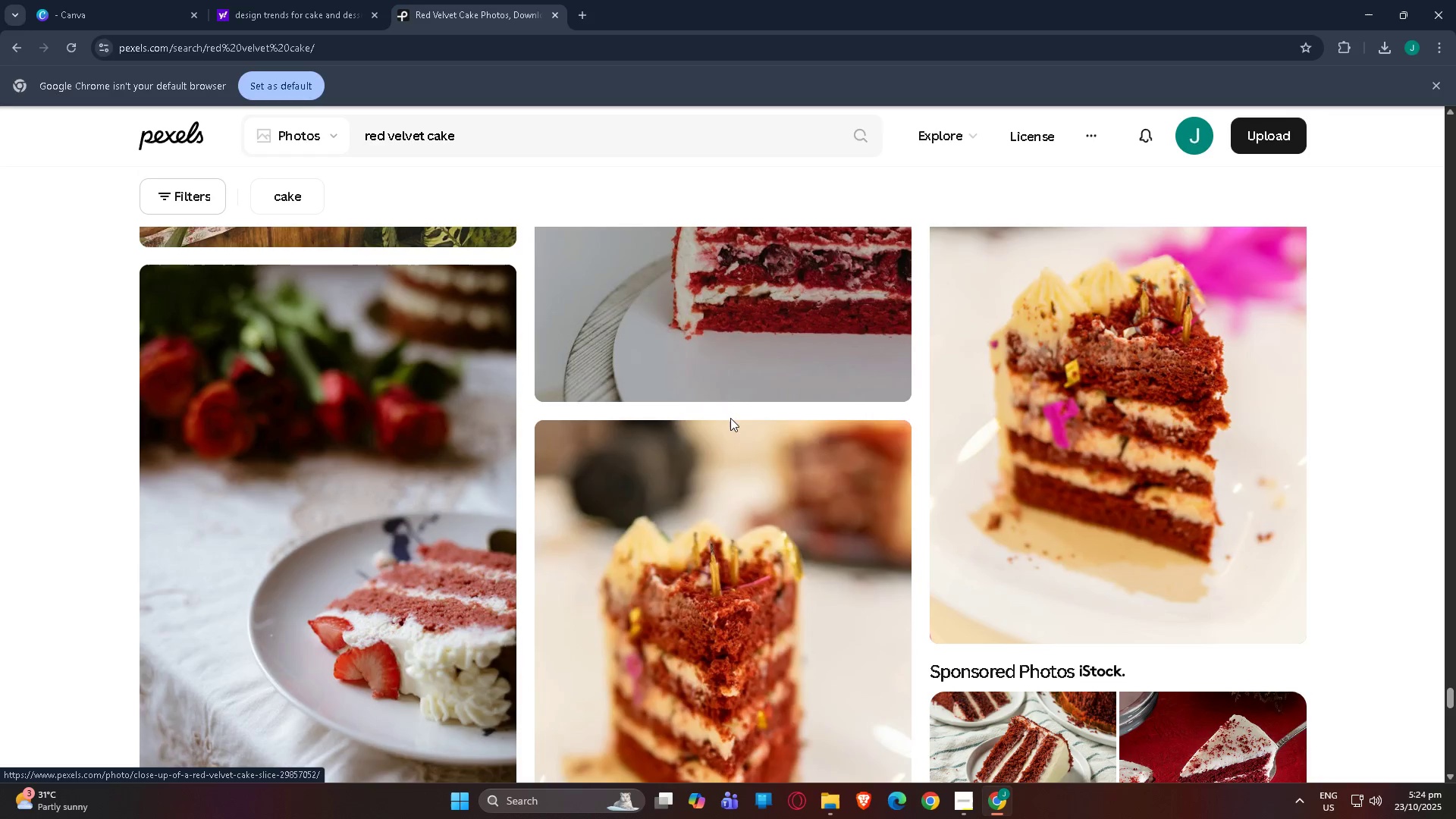 
key(ArrowDown)
 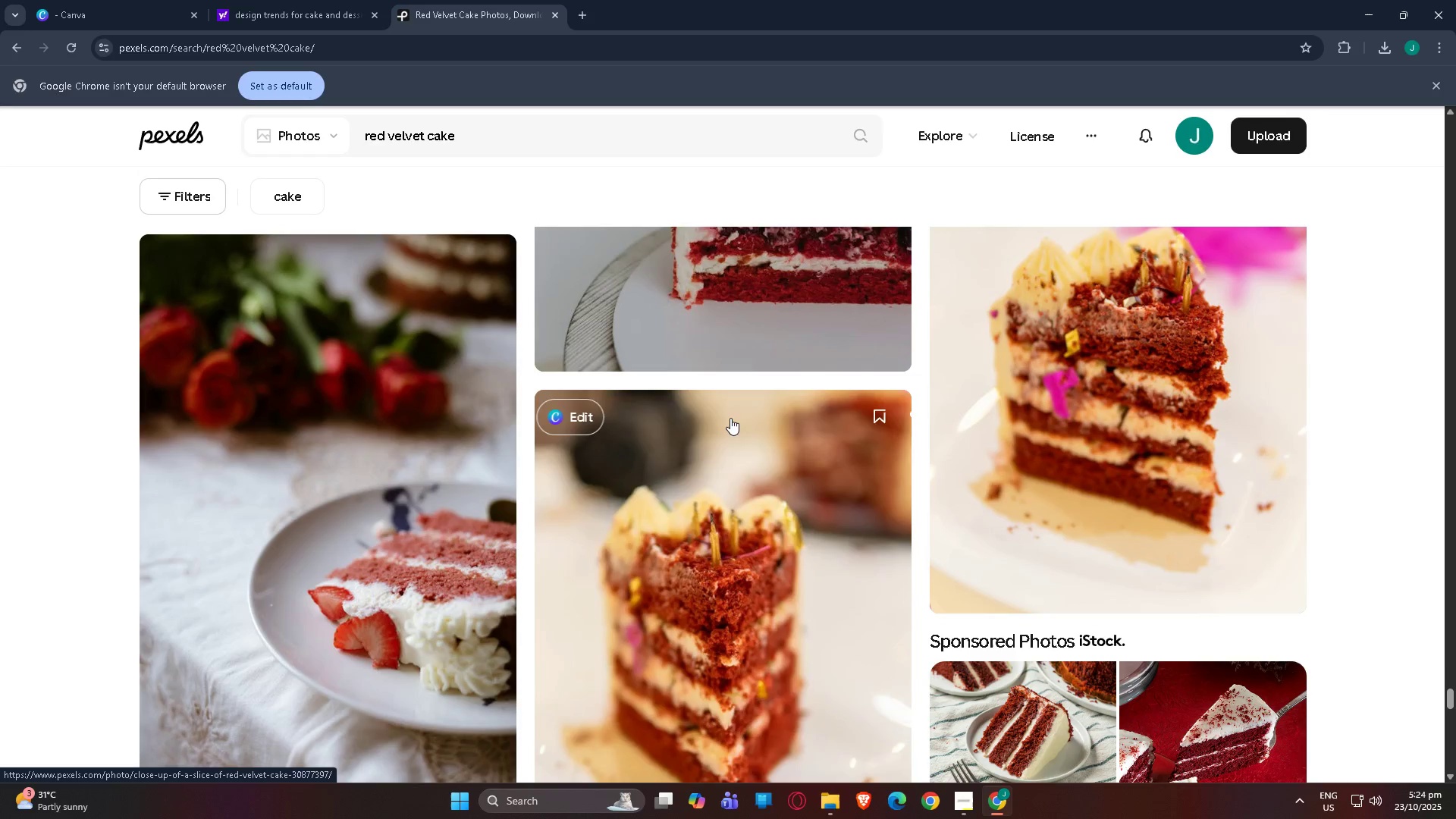 
key(ArrowDown)
 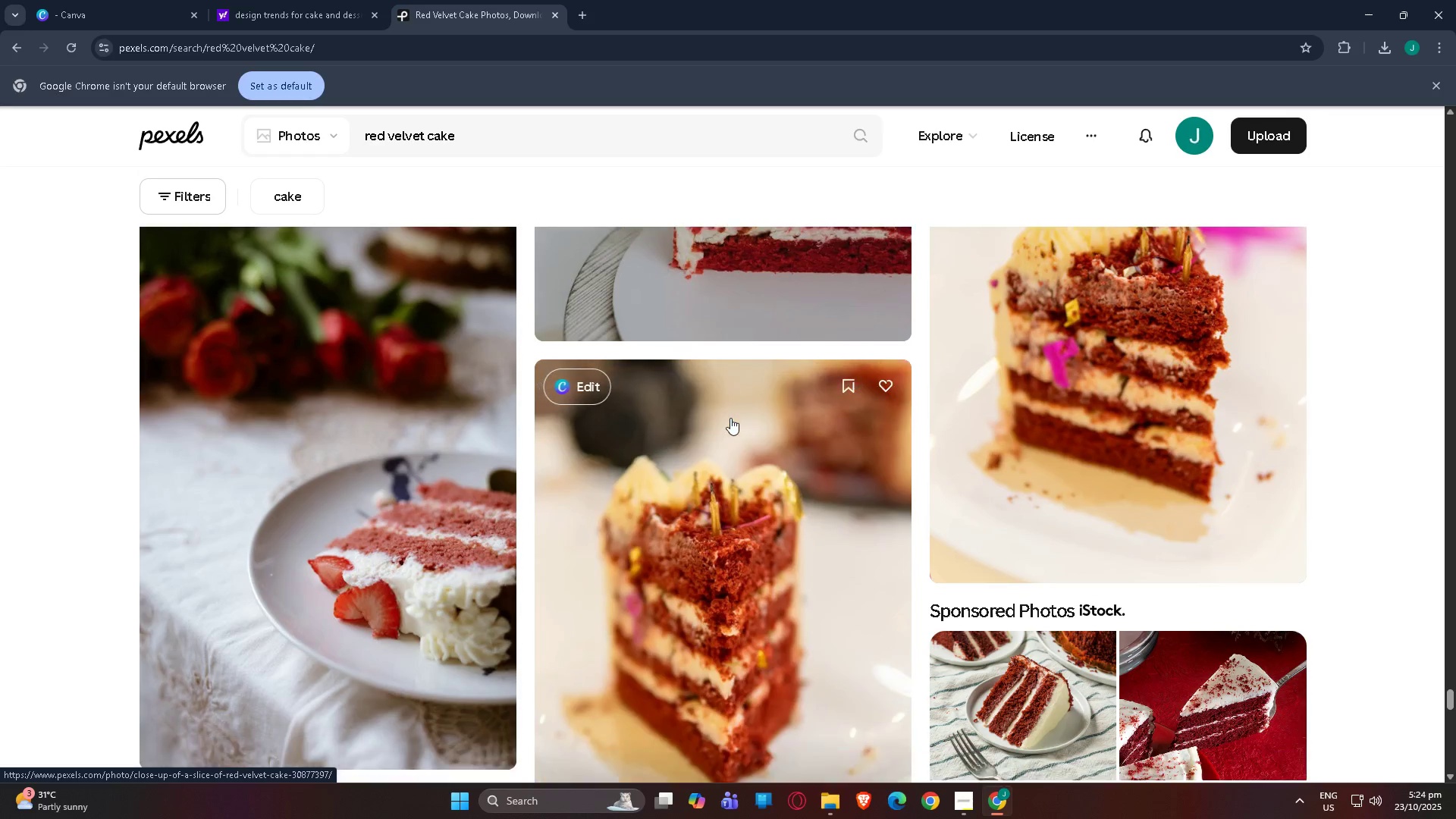 
key(ArrowDown)
 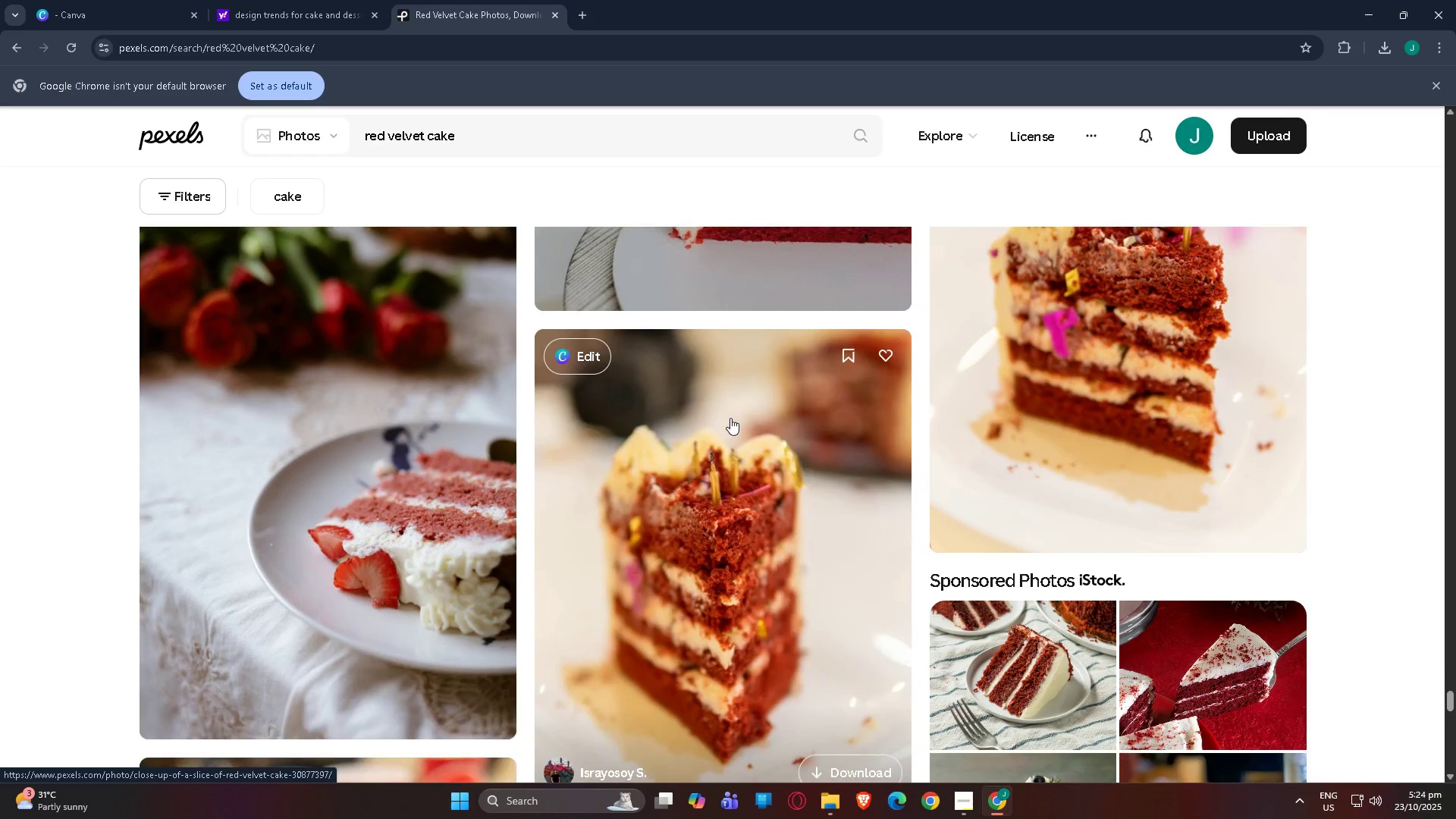 
key(ArrowDown)
 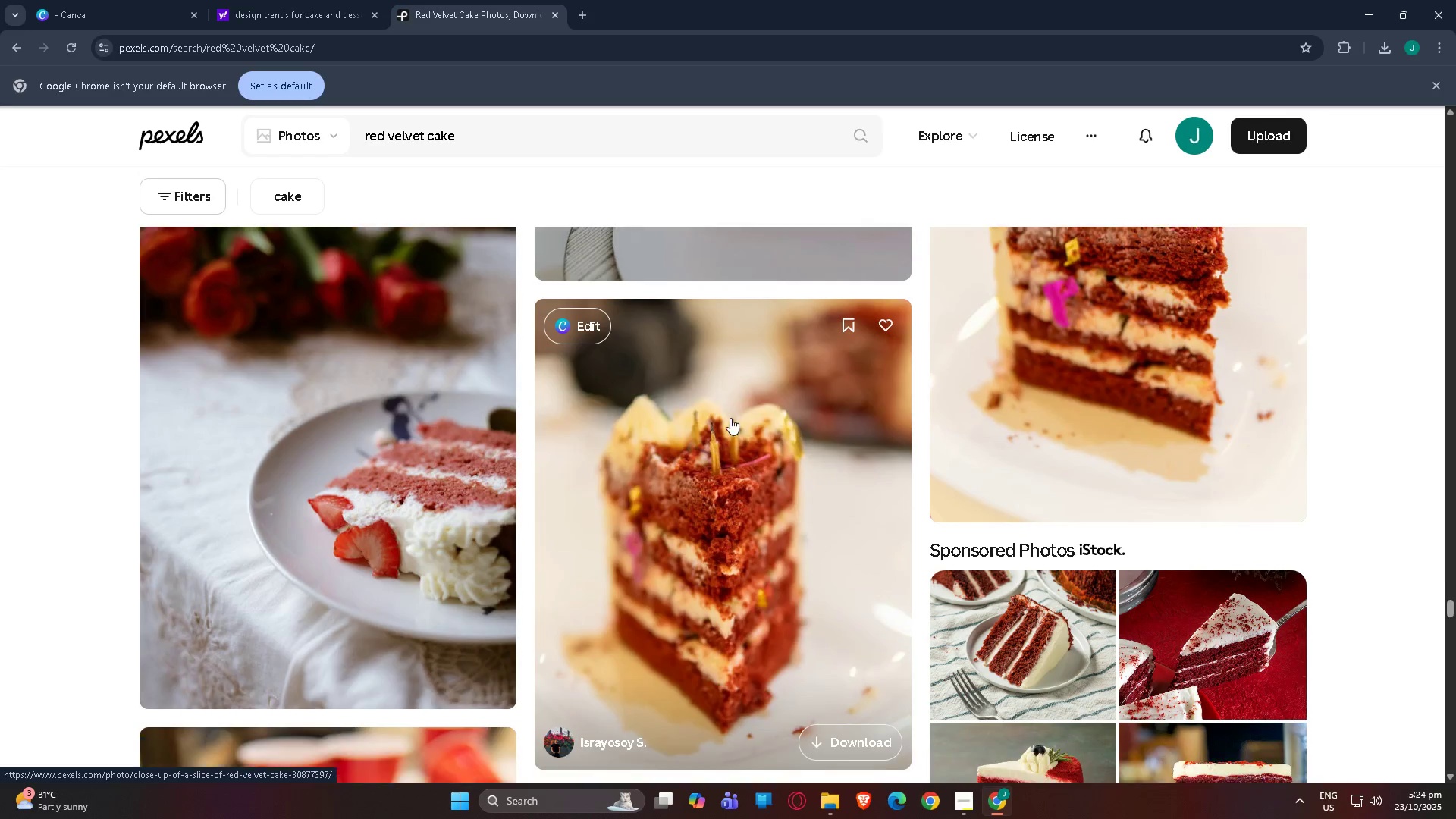 
key(ArrowDown)
 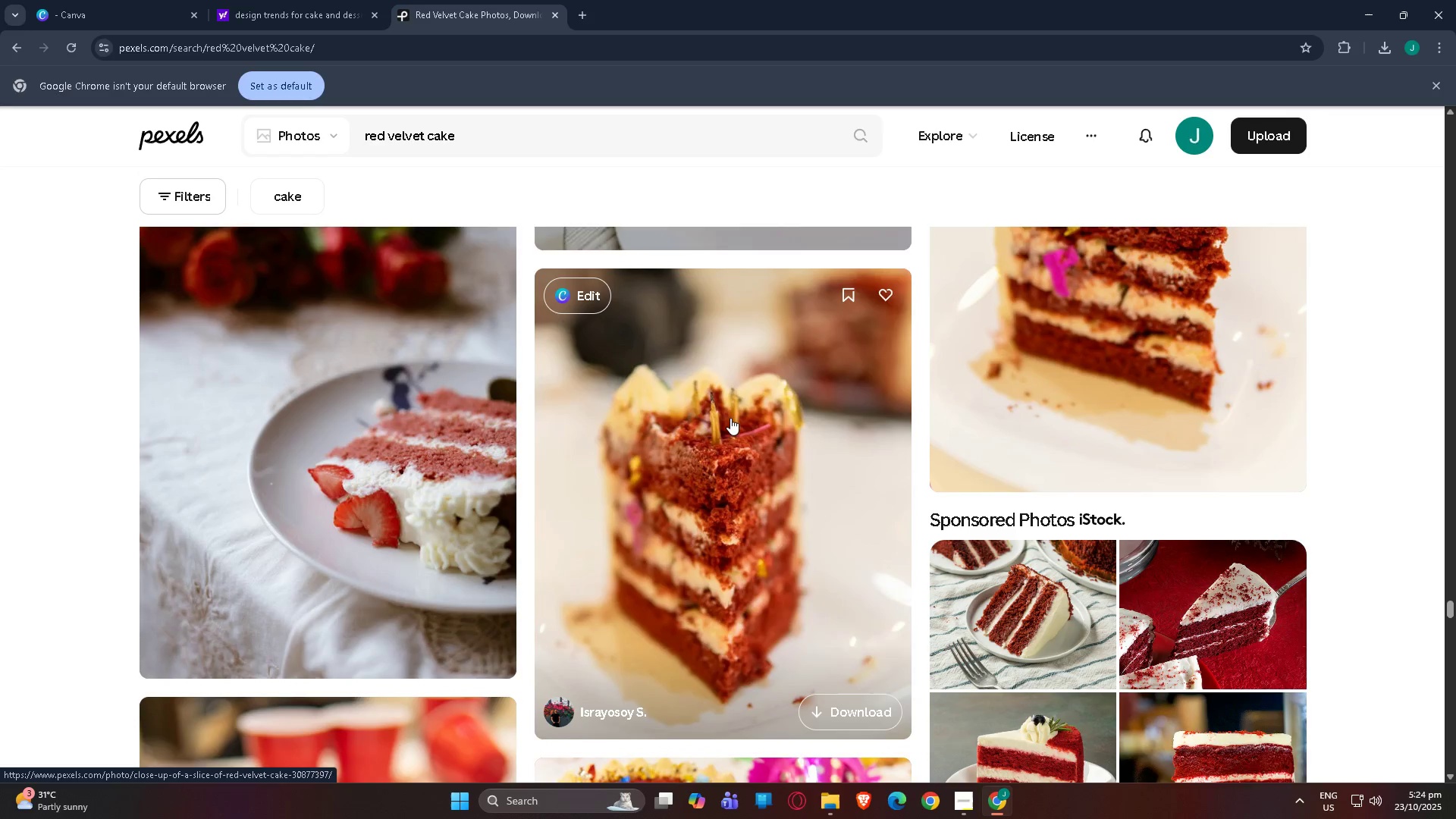 
key(ArrowDown)
 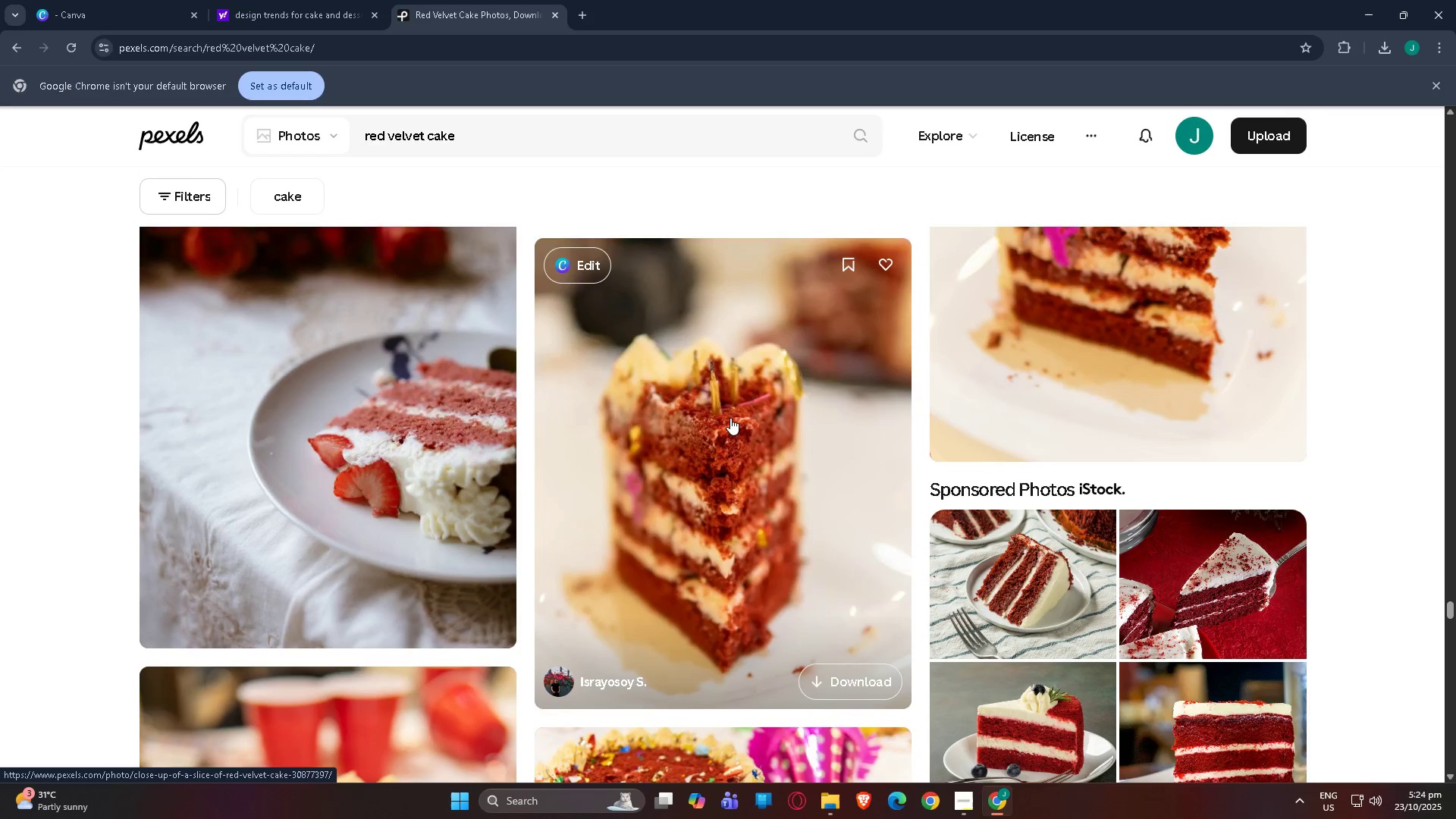 
key(ArrowDown)
 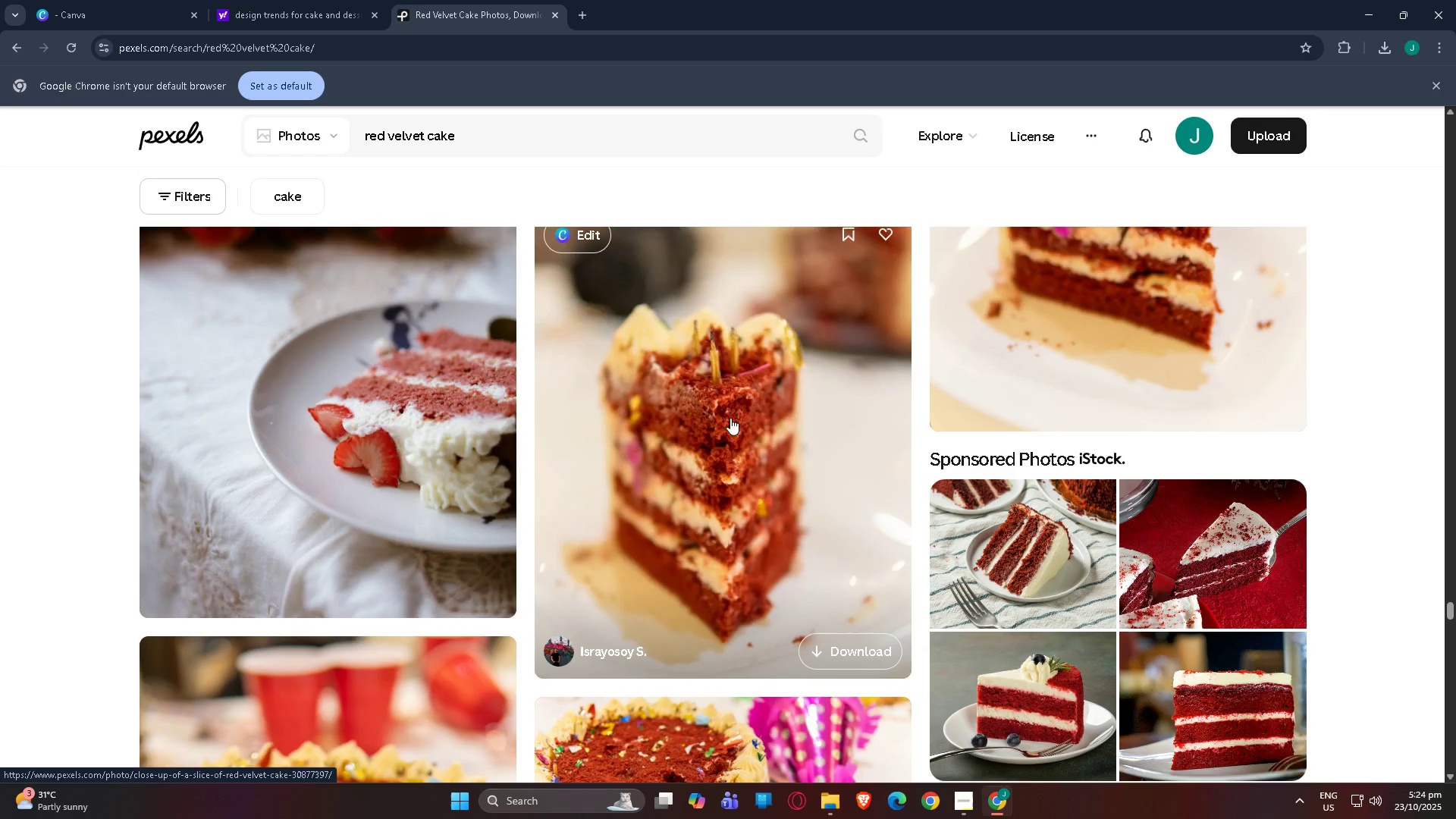 
key(ArrowDown)
 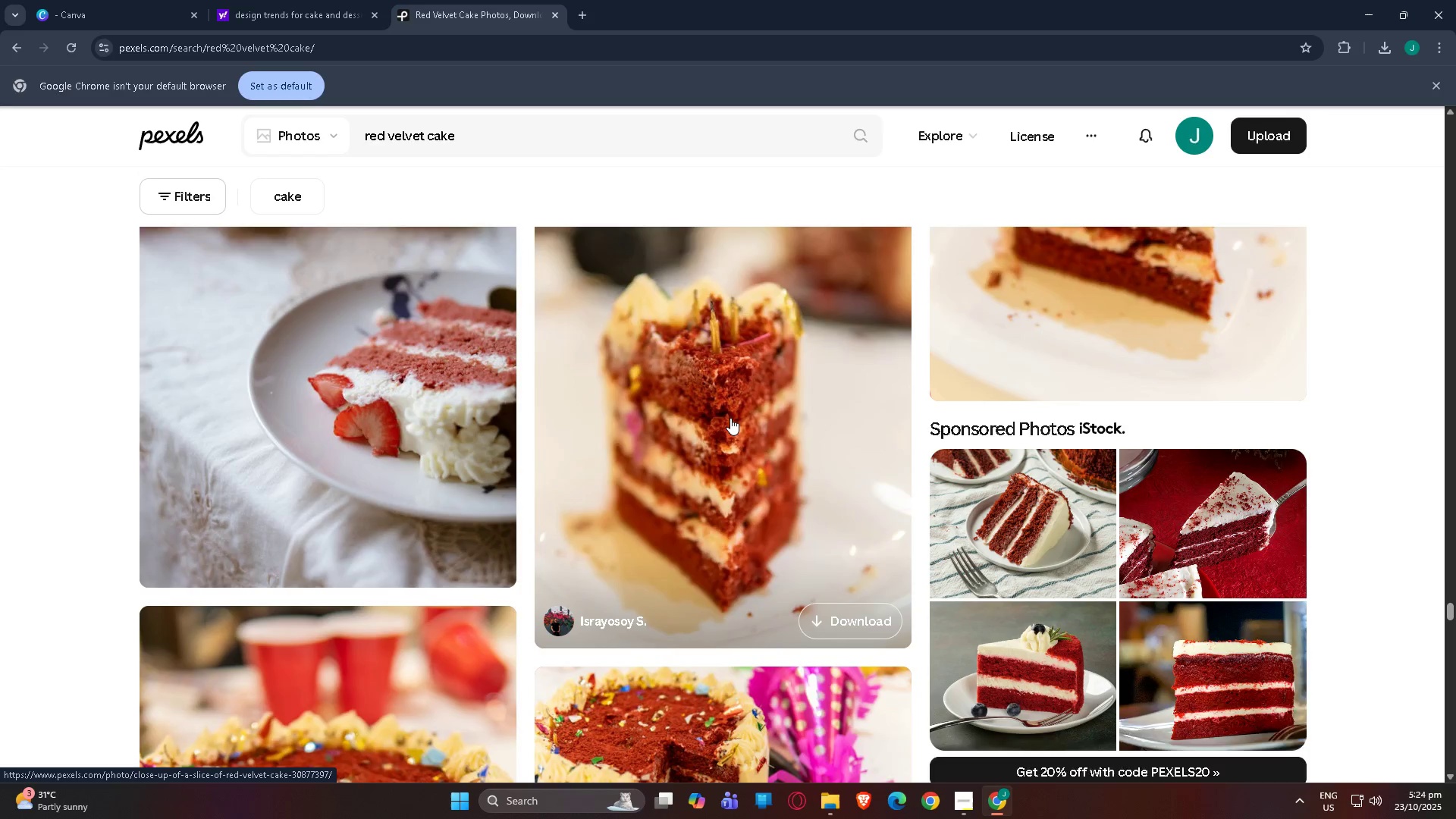 
key(ArrowDown)
 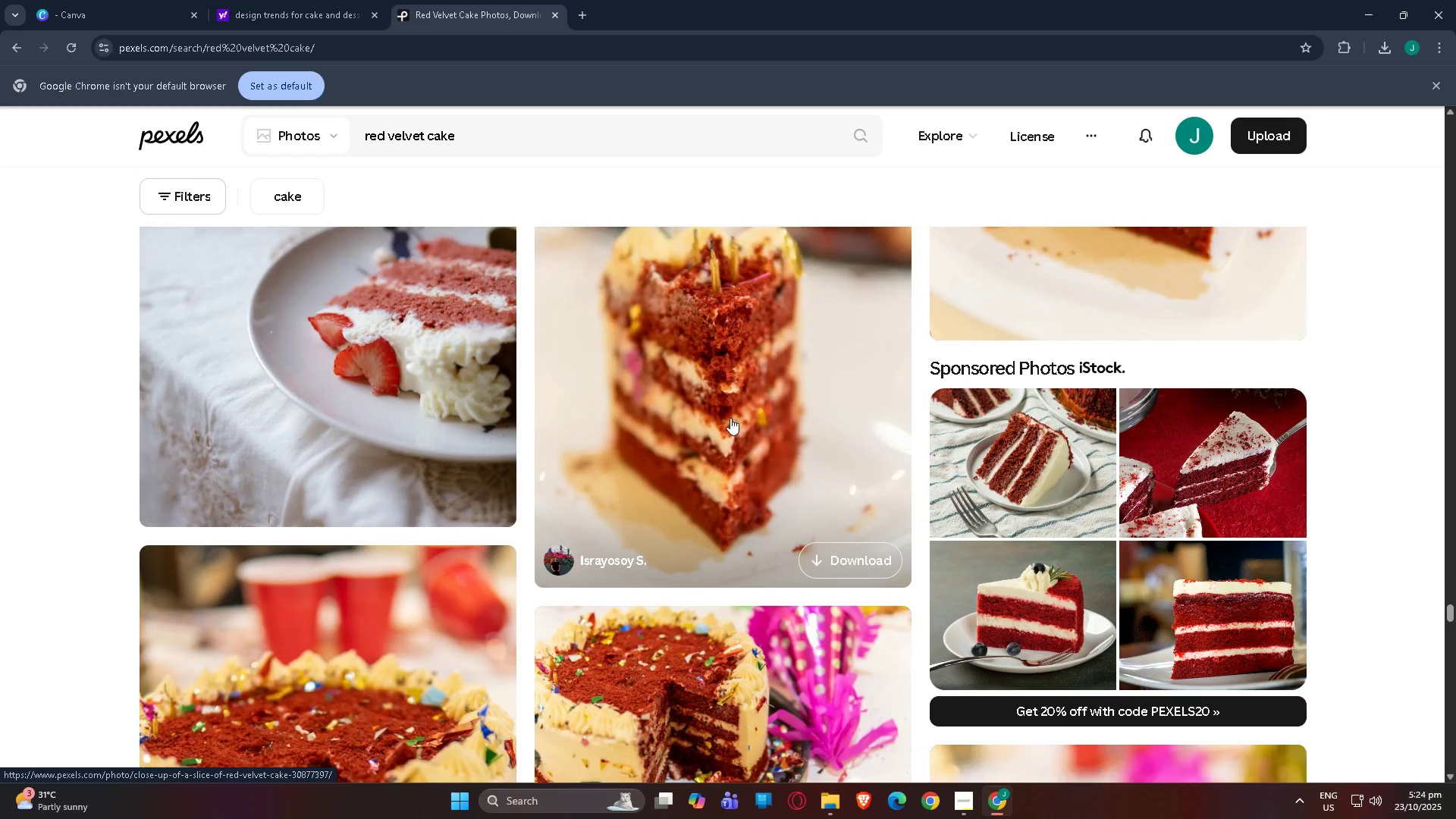 
key(ArrowDown)
 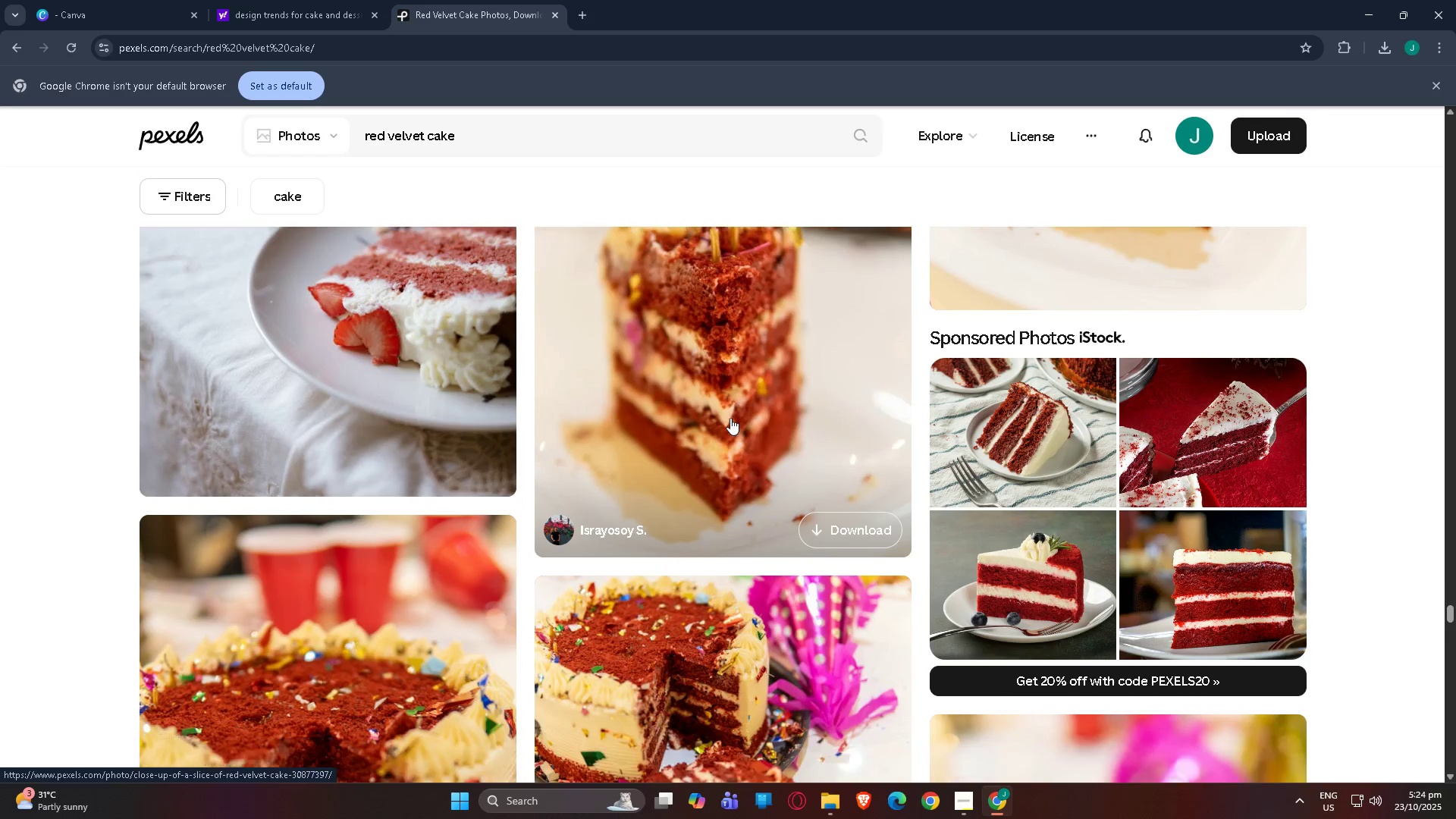 
key(ArrowDown)
 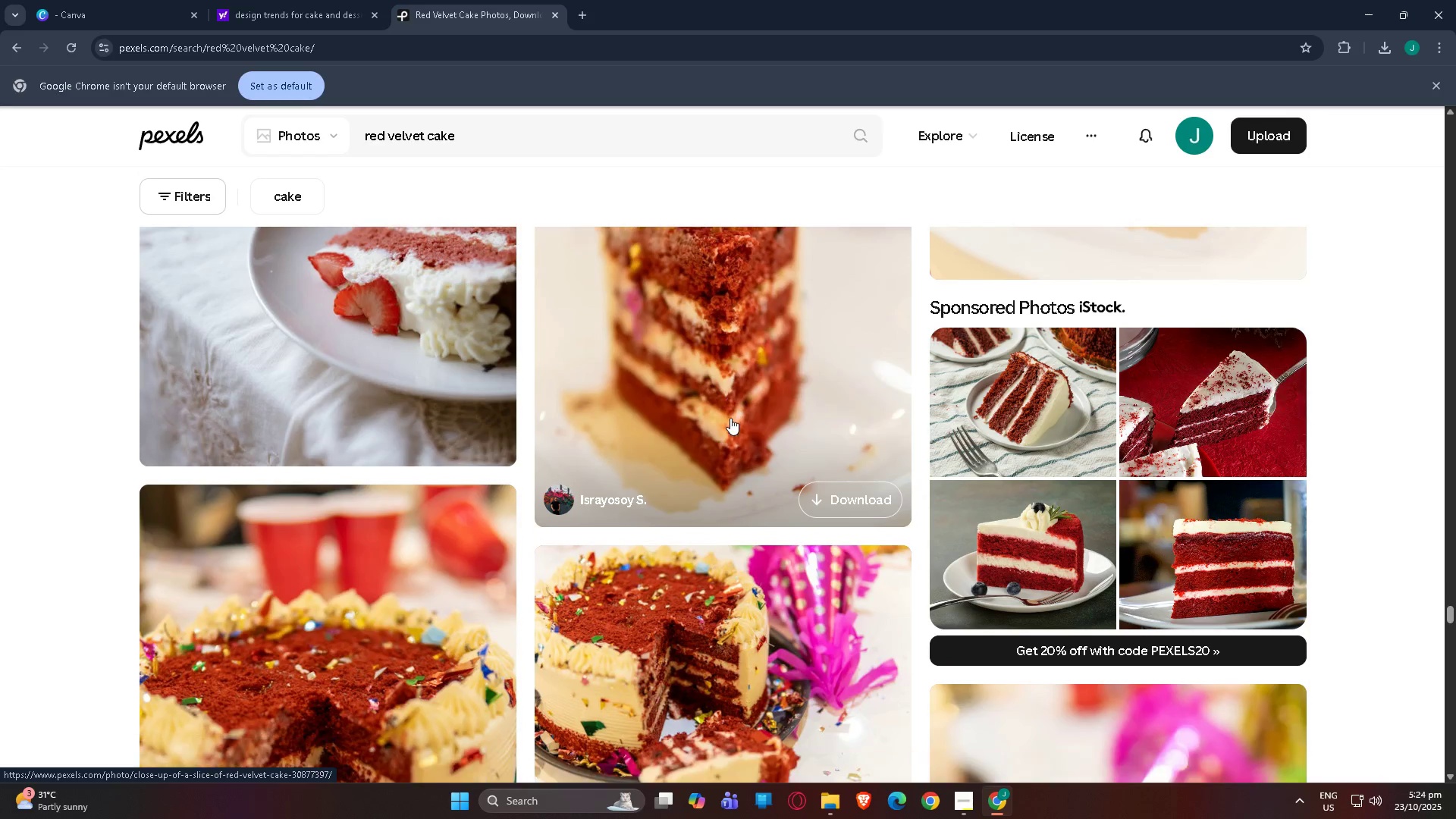 
key(ArrowDown)
 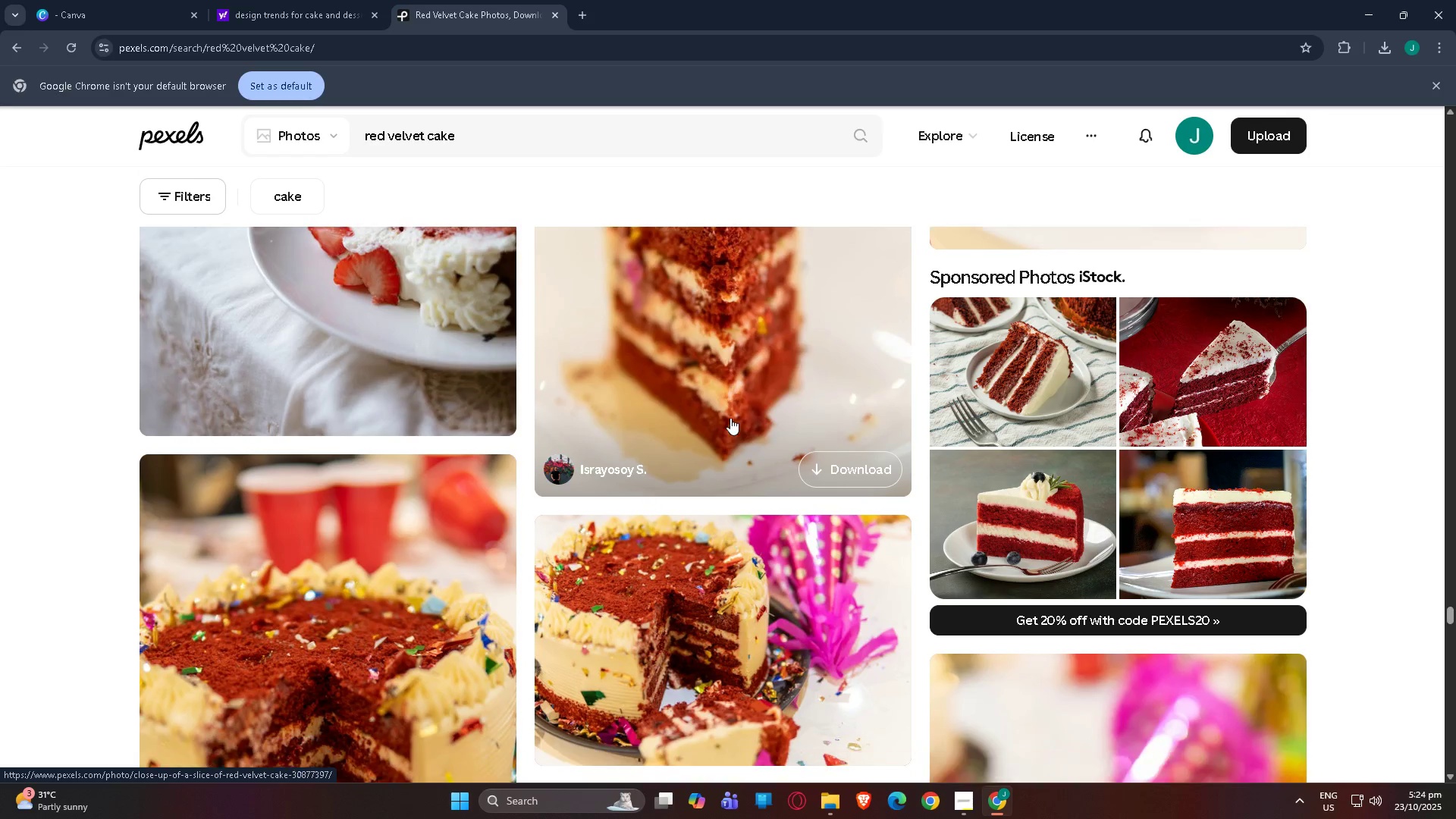 
key(ArrowDown)
 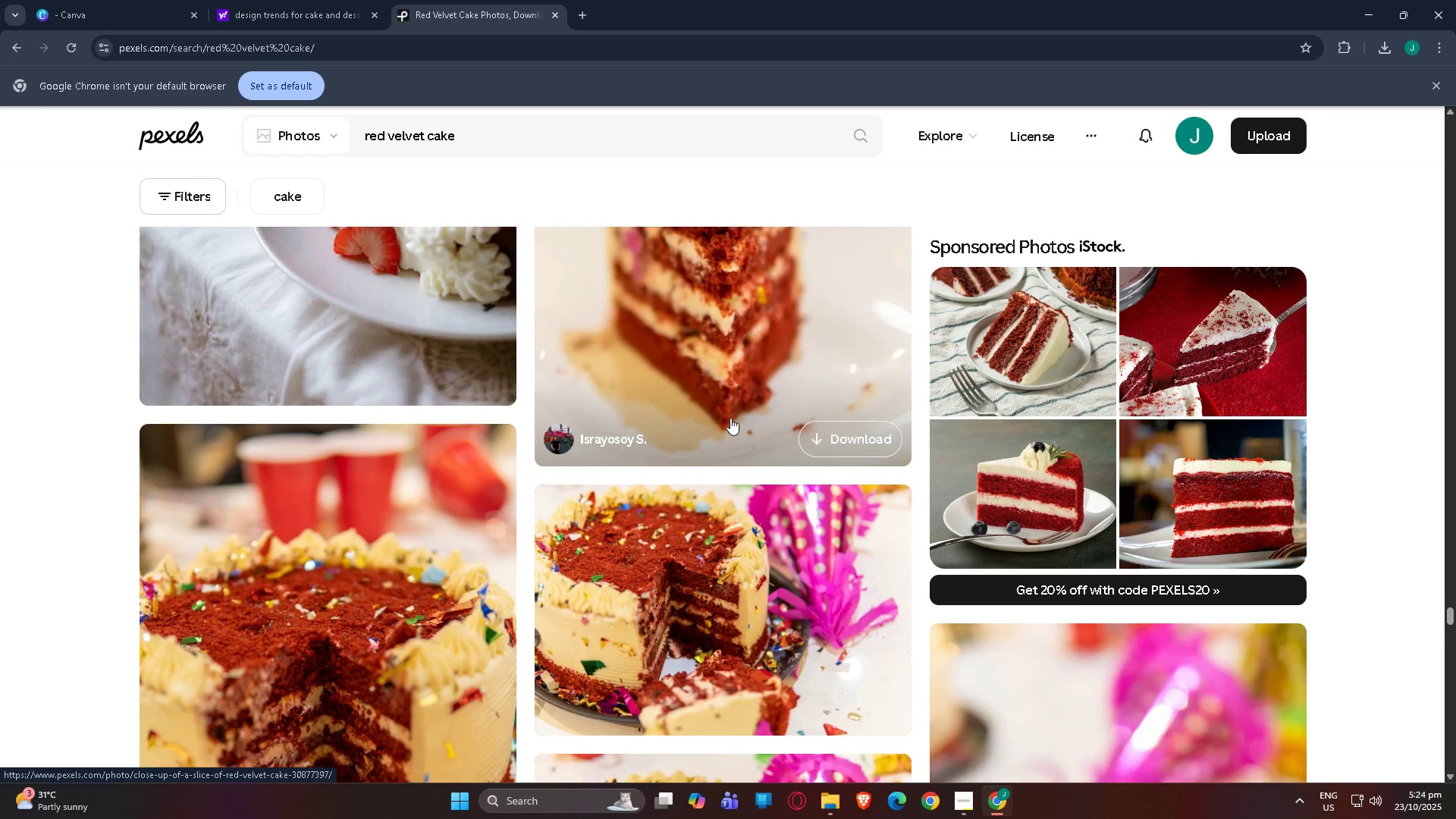 
key(ArrowDown)
 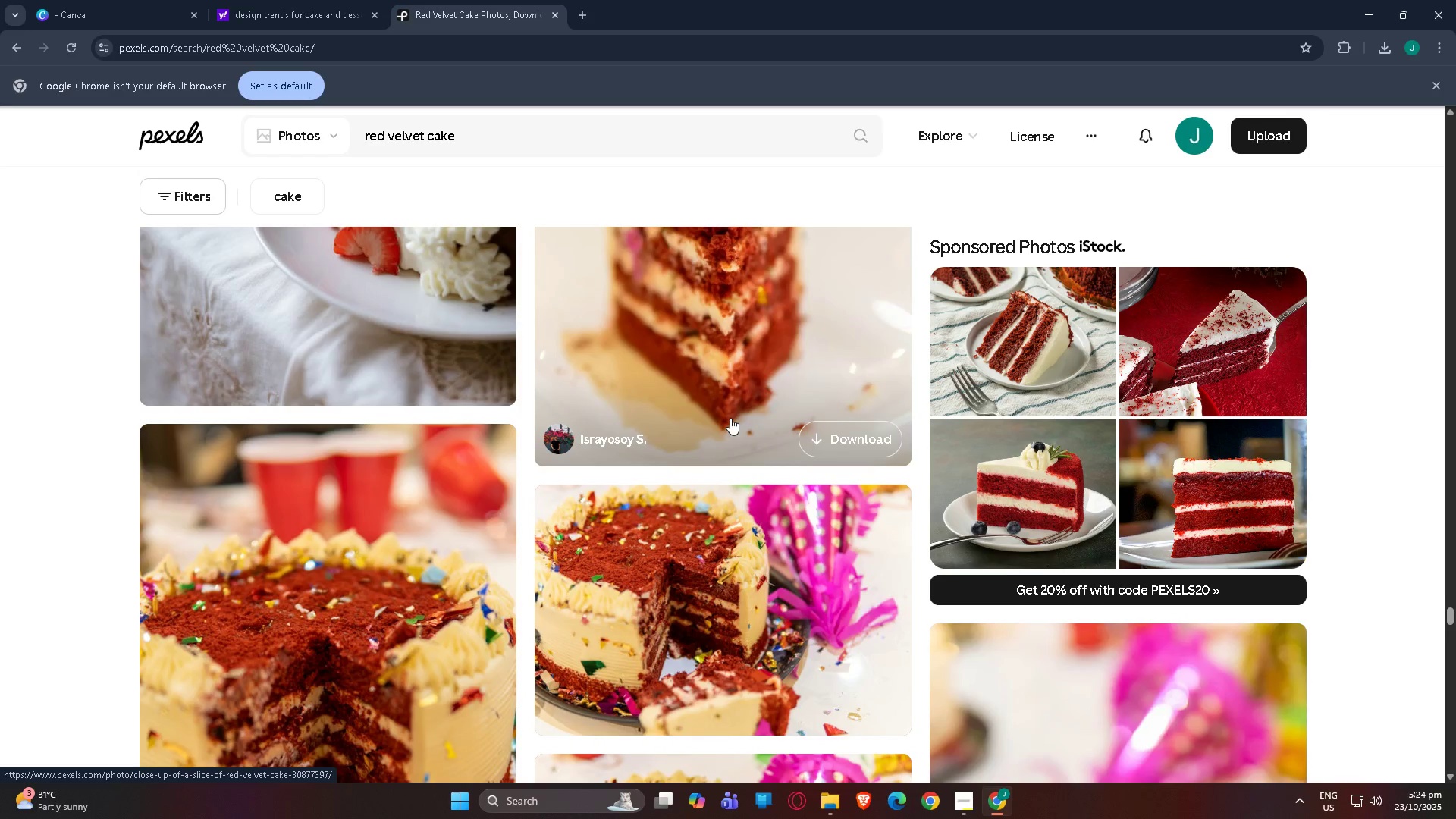 
key(ArrowDown)
 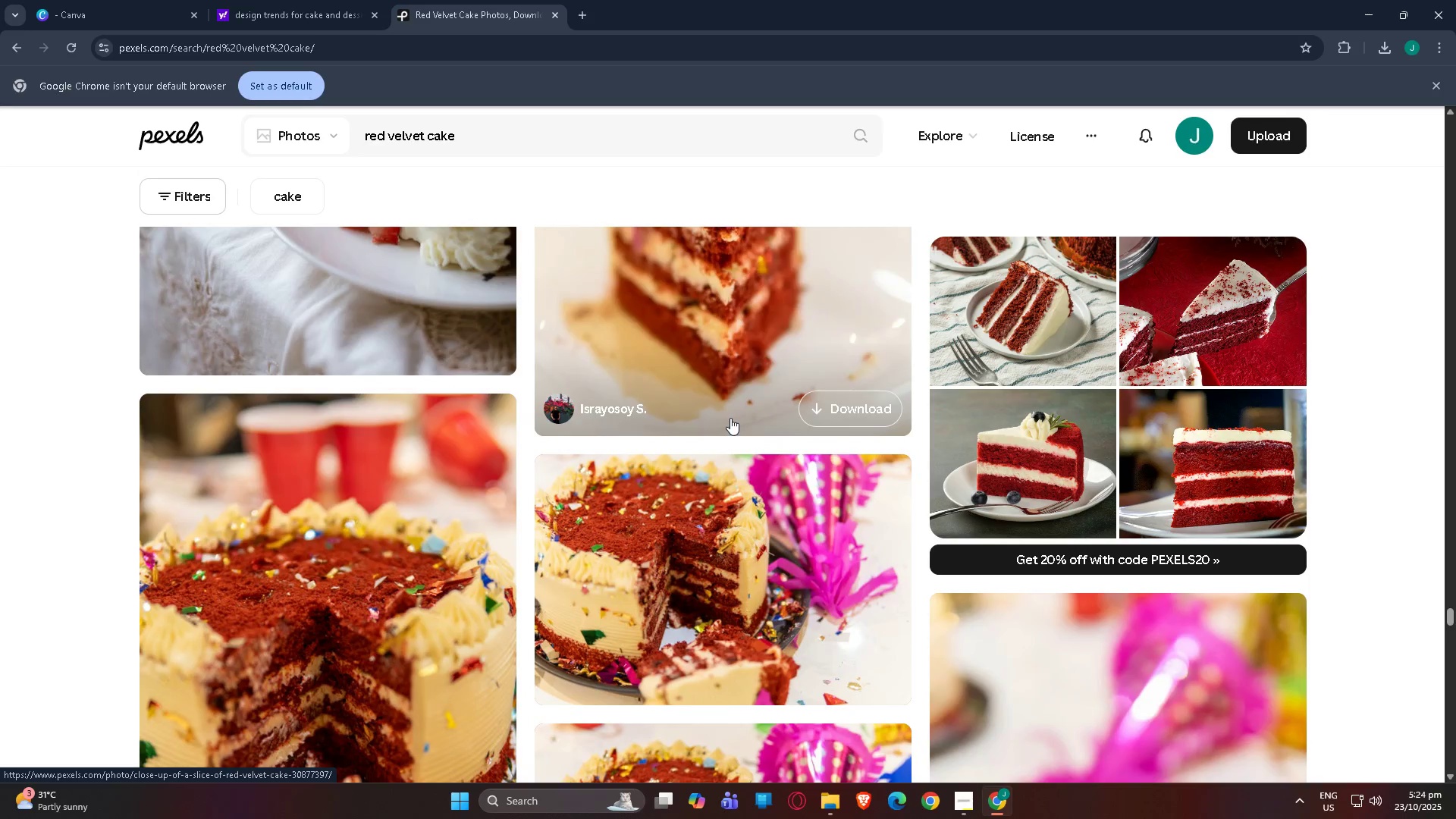 
key(ArrowDown)
 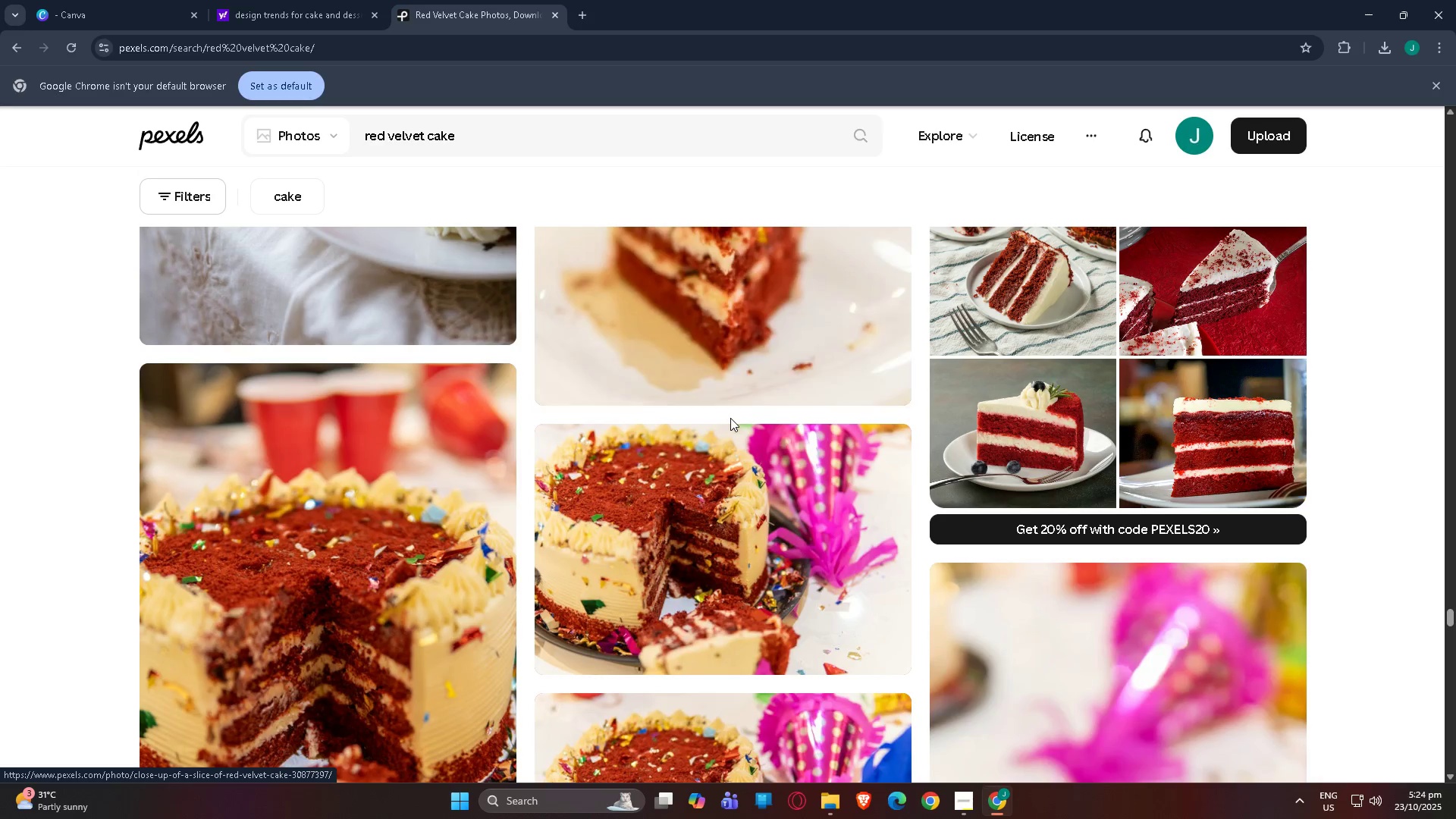 
key(ArrowDown)
 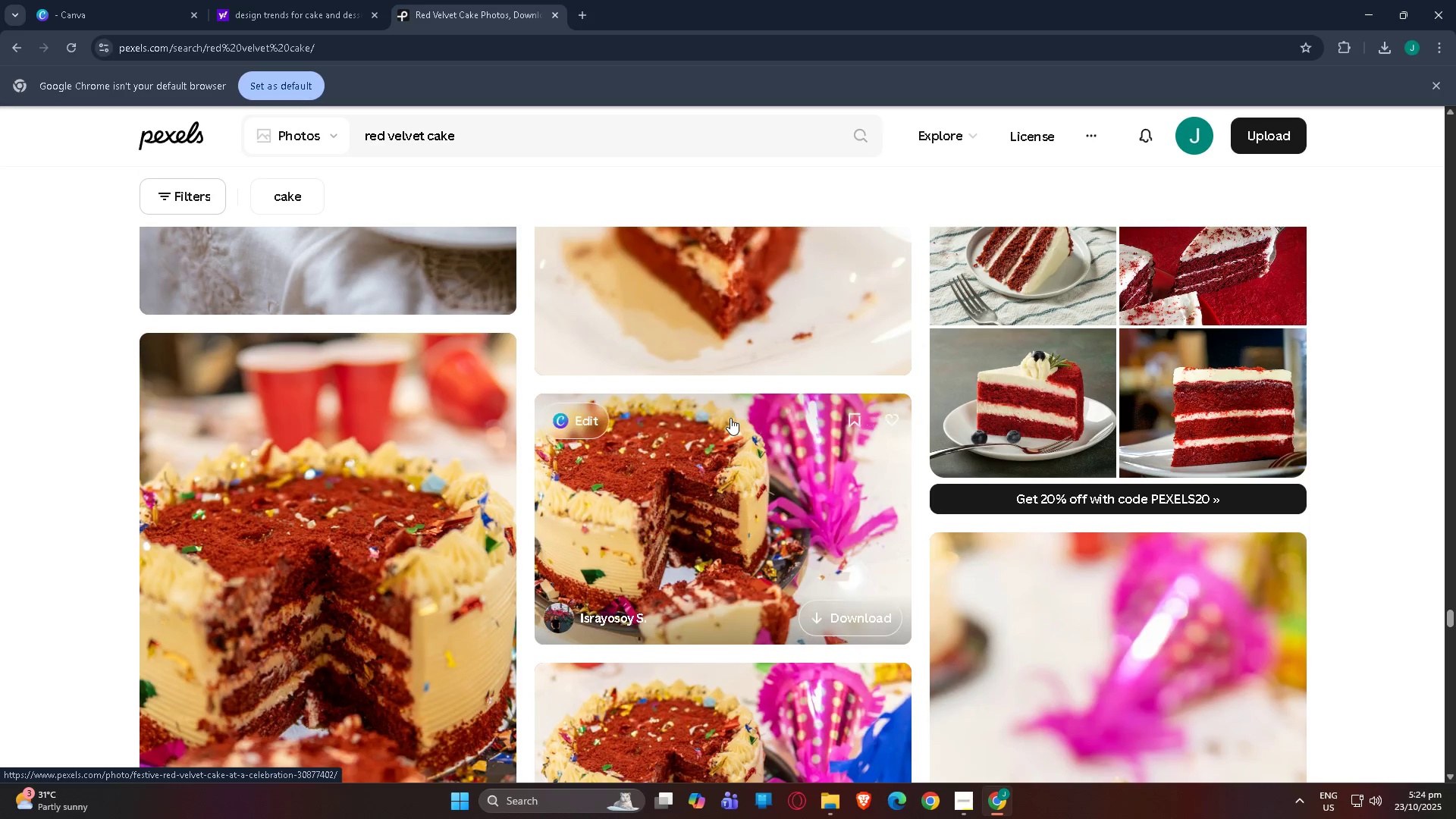 
key(ArrowDown)
 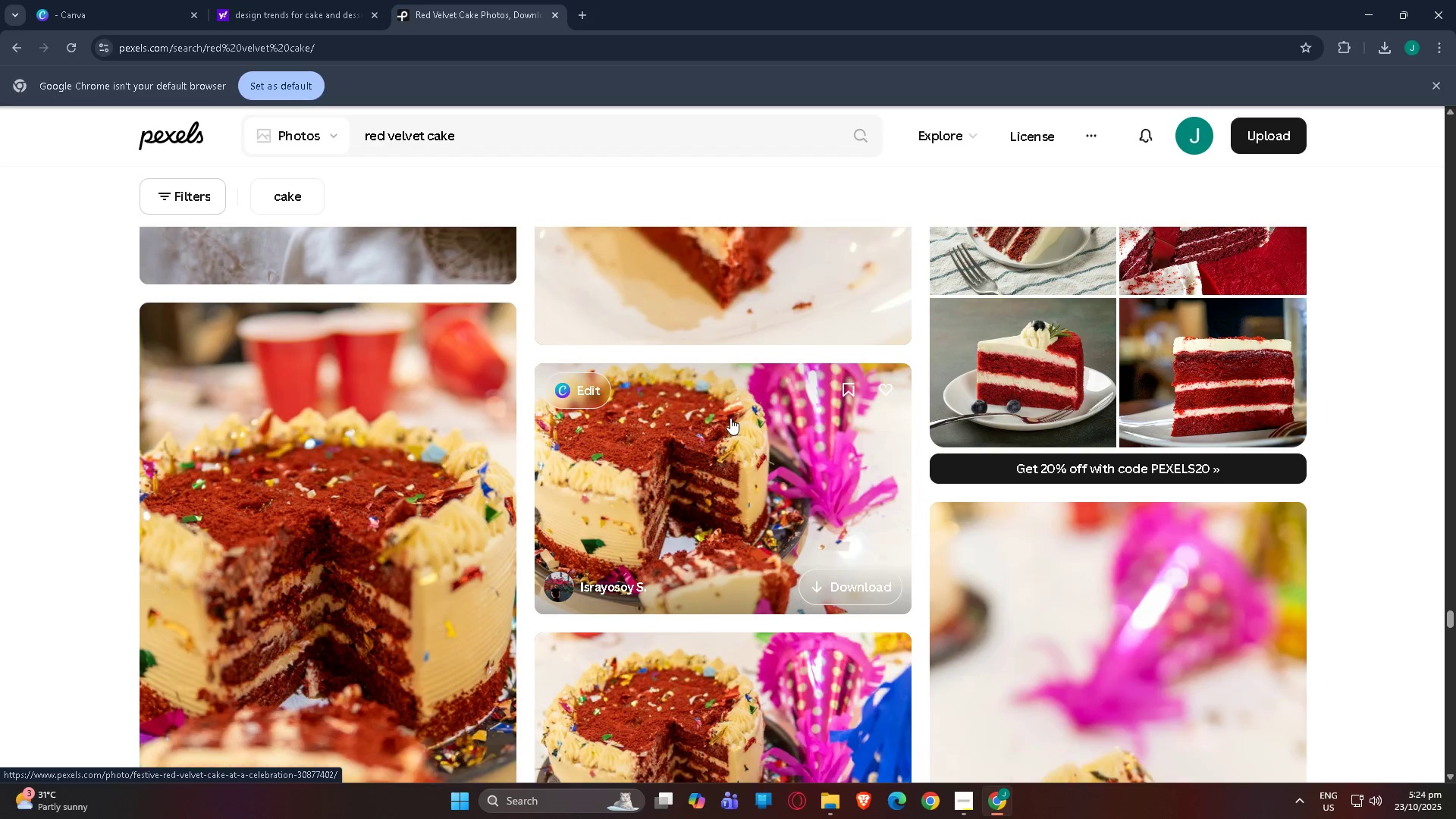 
key(ArrowDown)
 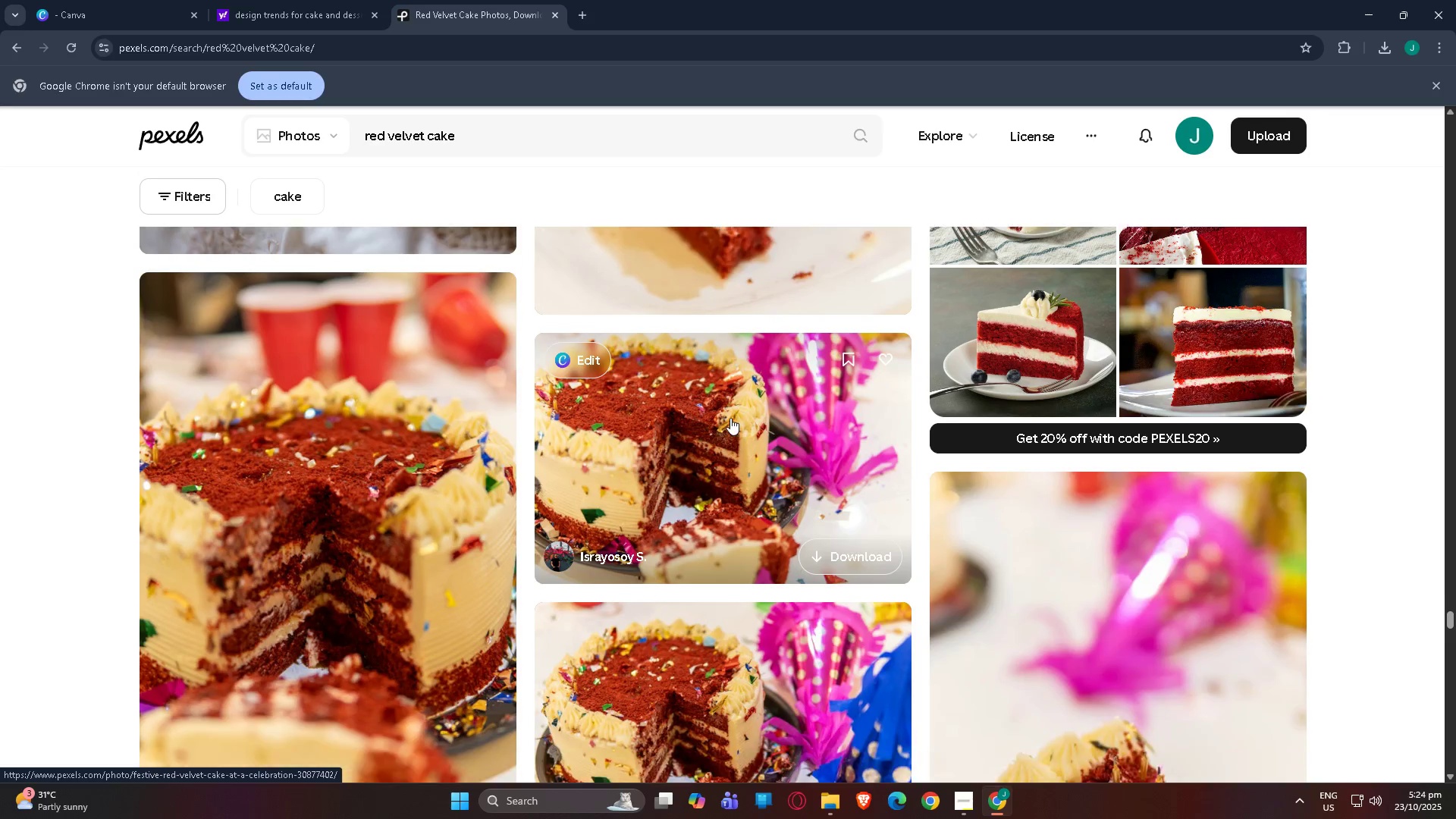 
key(ArrowDown)
 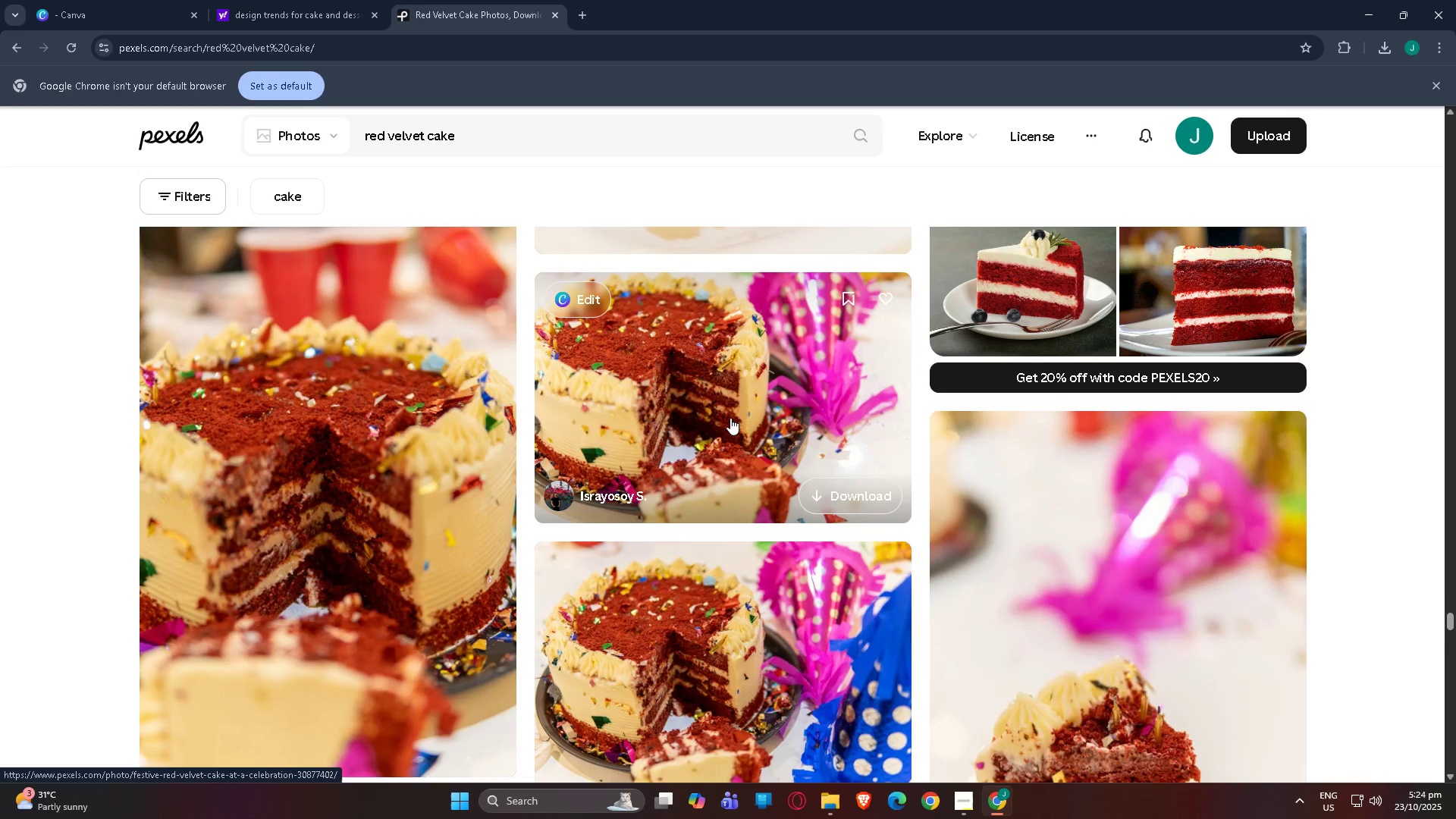 
key(ArrowDown)
 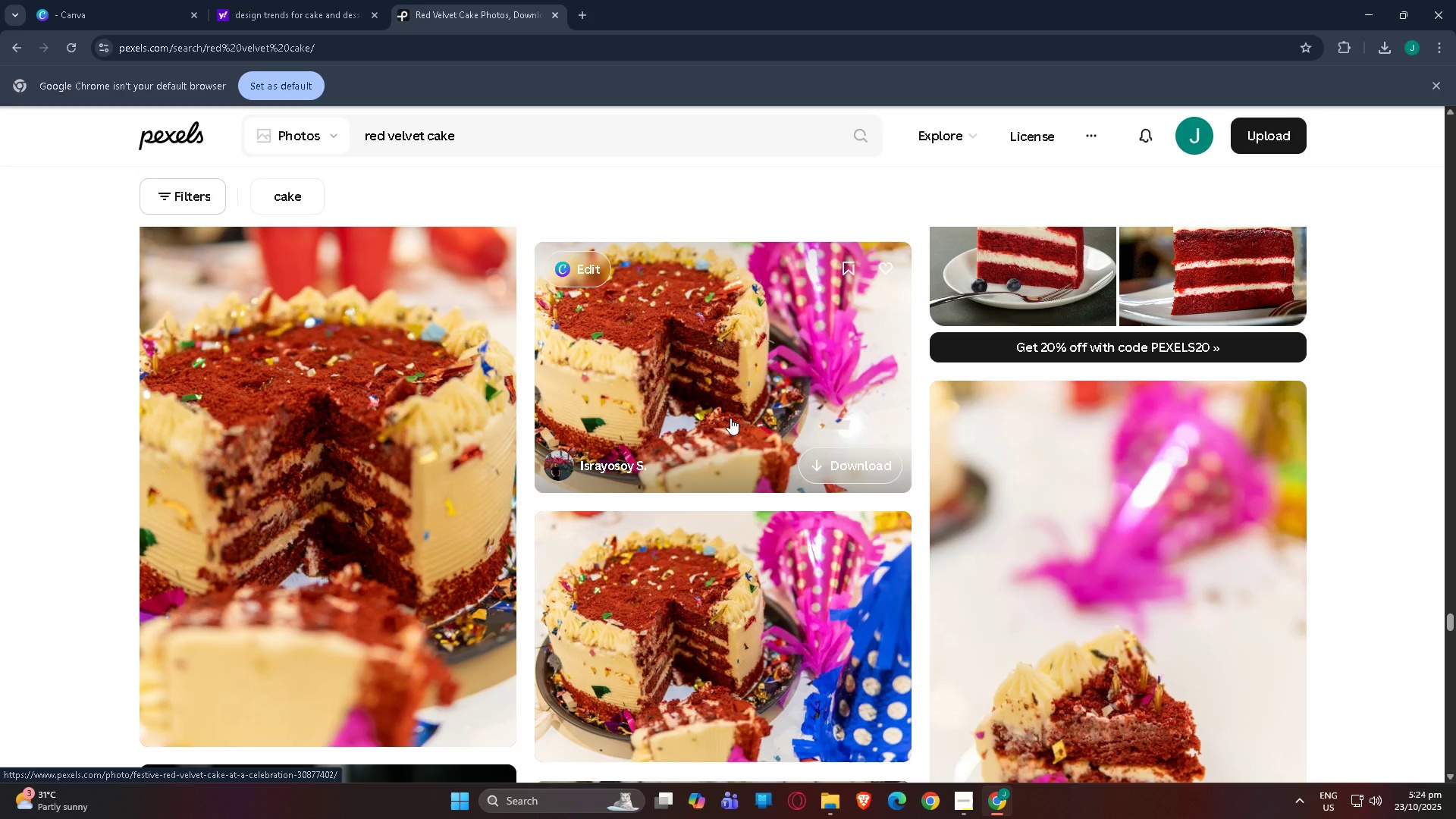 
key(ArrowDown)
 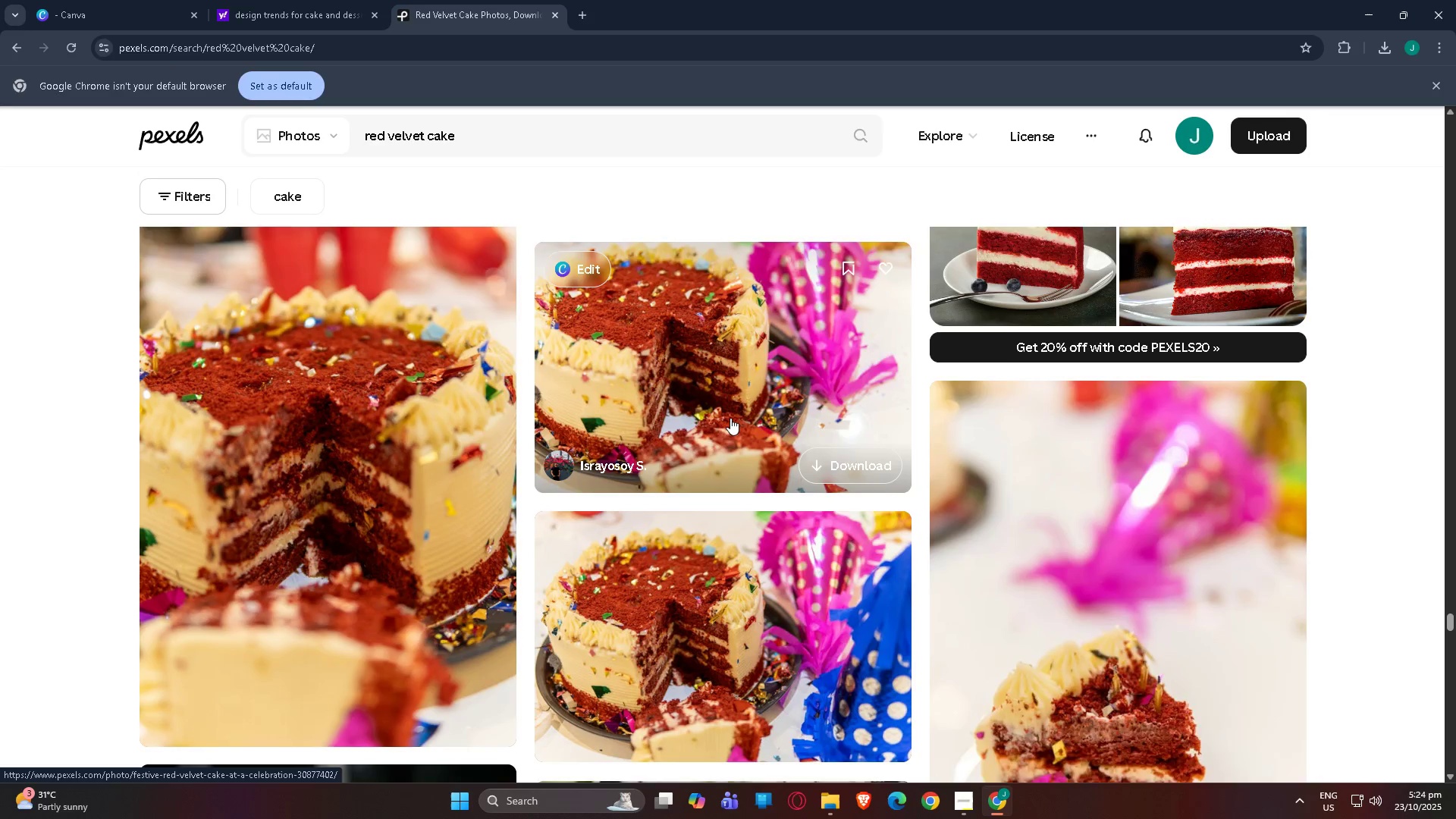 
key(ArrowDown)
 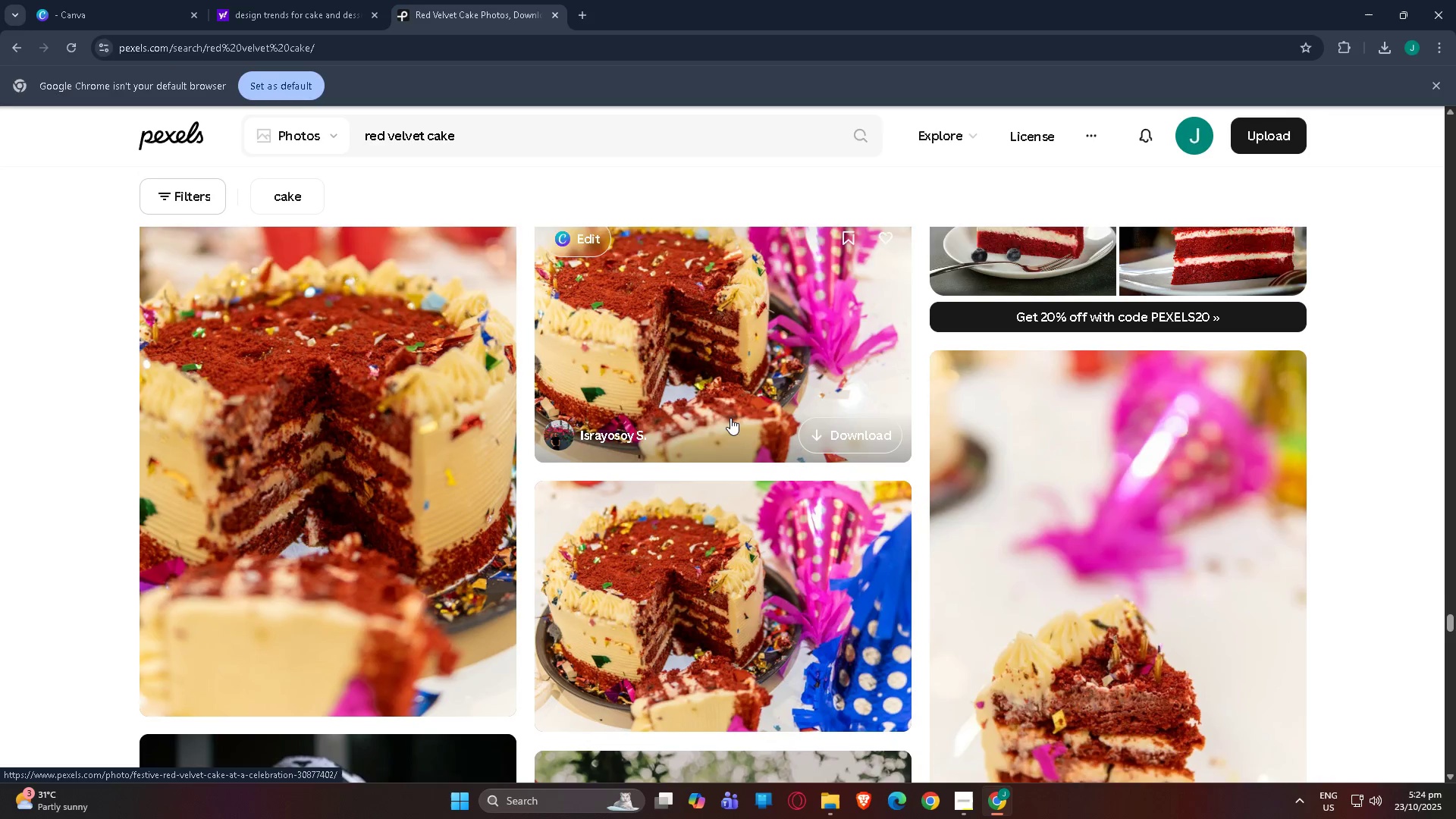 
key(ArrowDown)
 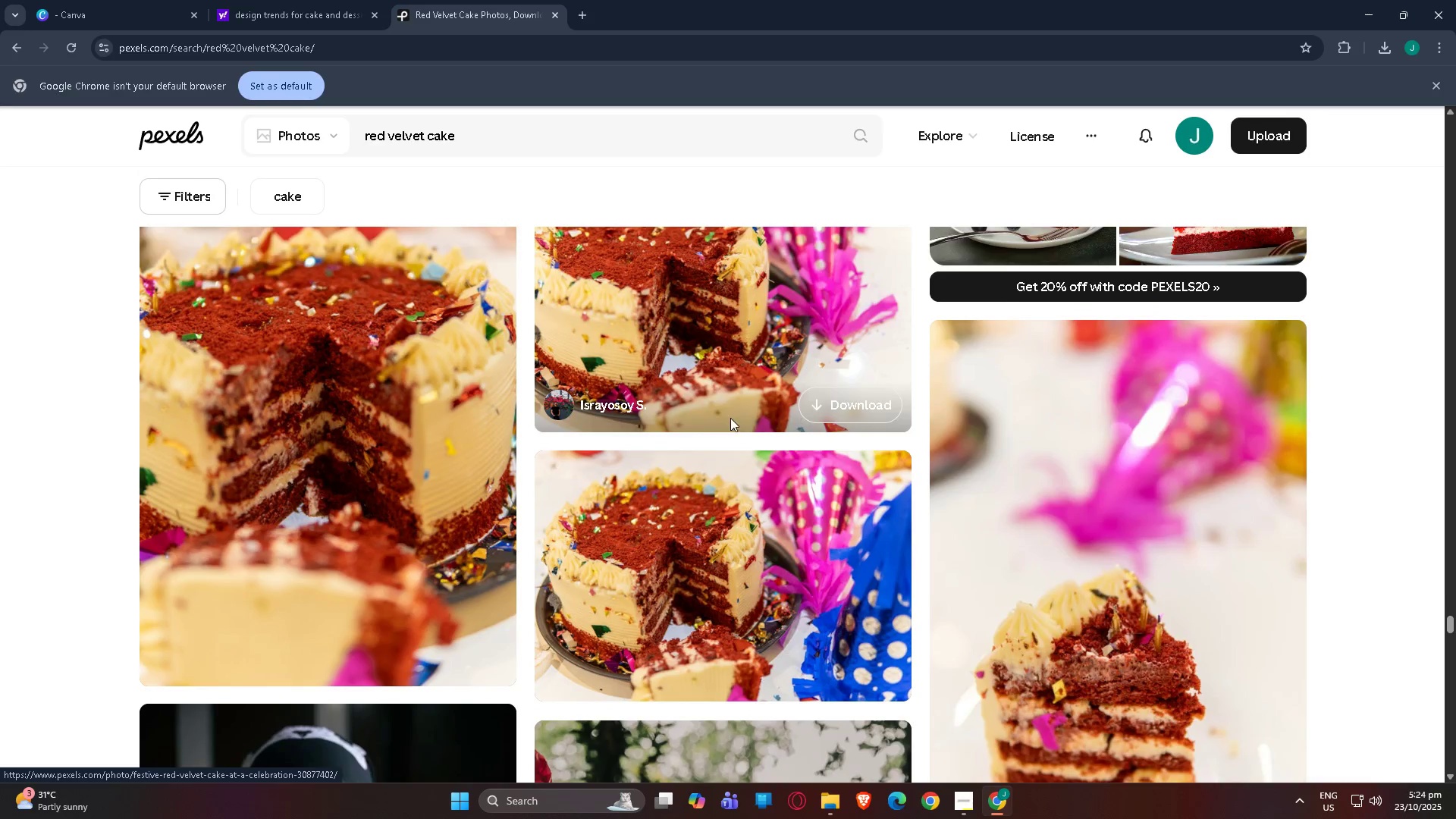 
key(ArrowDown)
 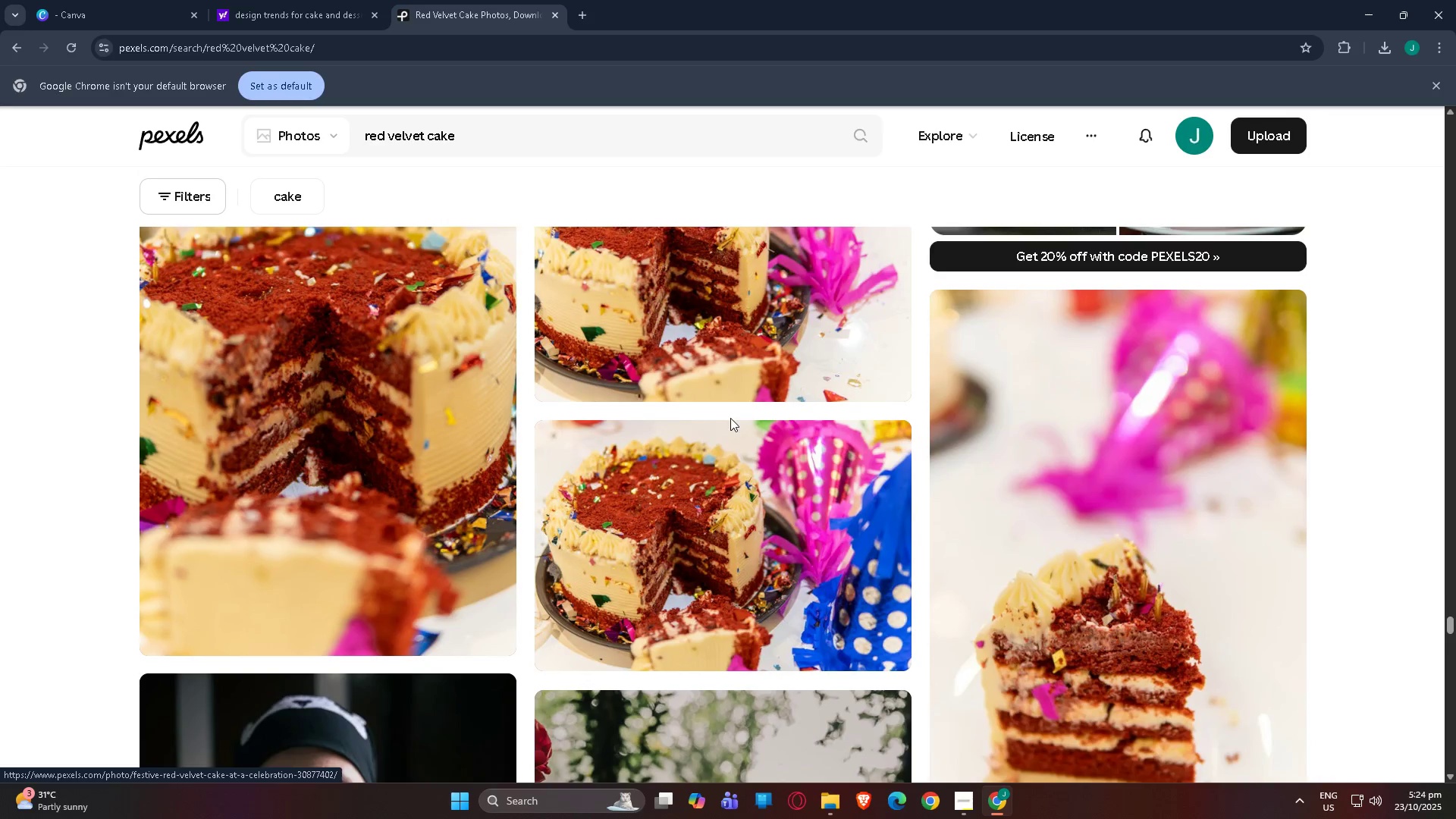 
key(ArrowDown)
 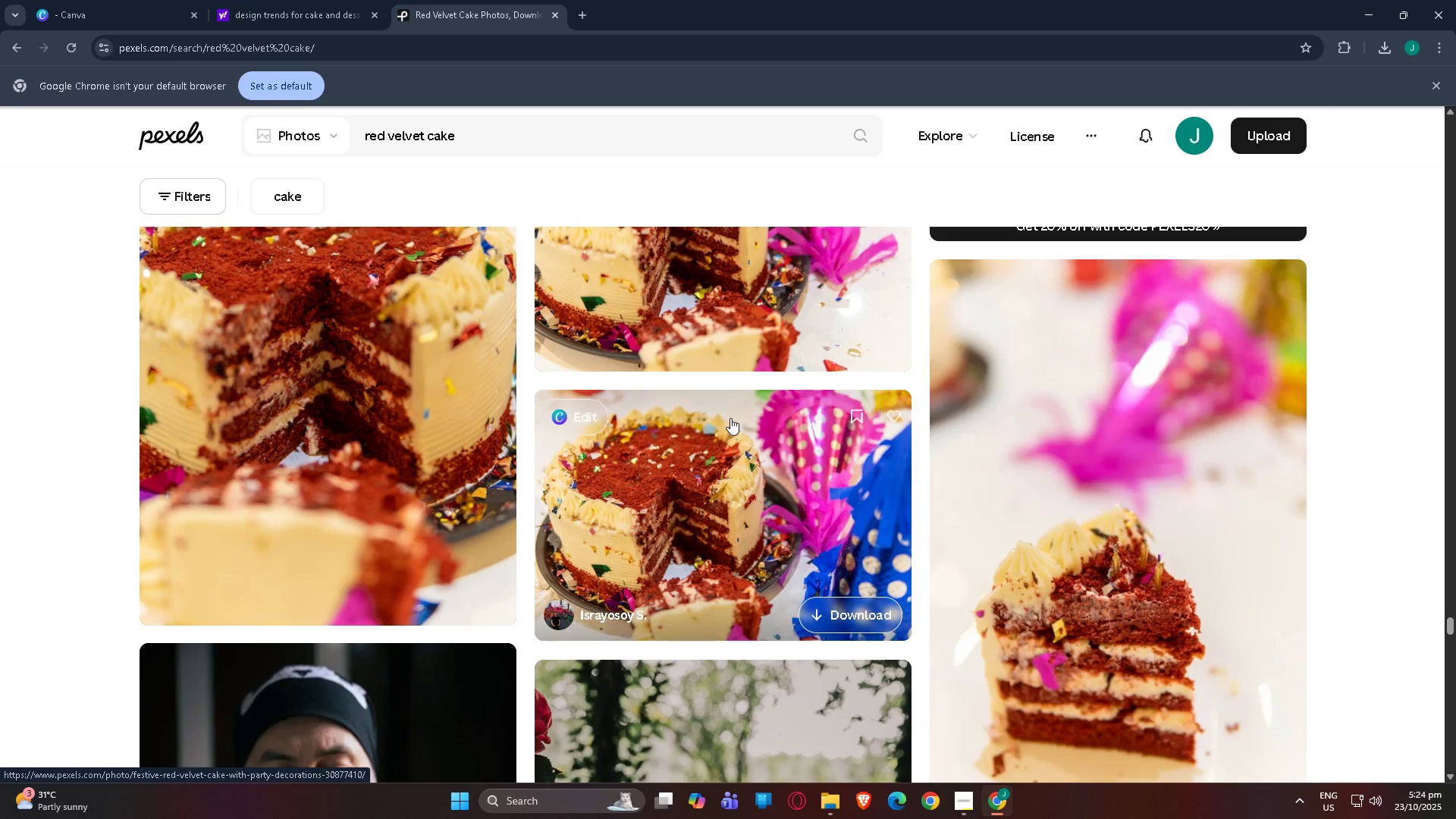 
key(ArrowDown)
 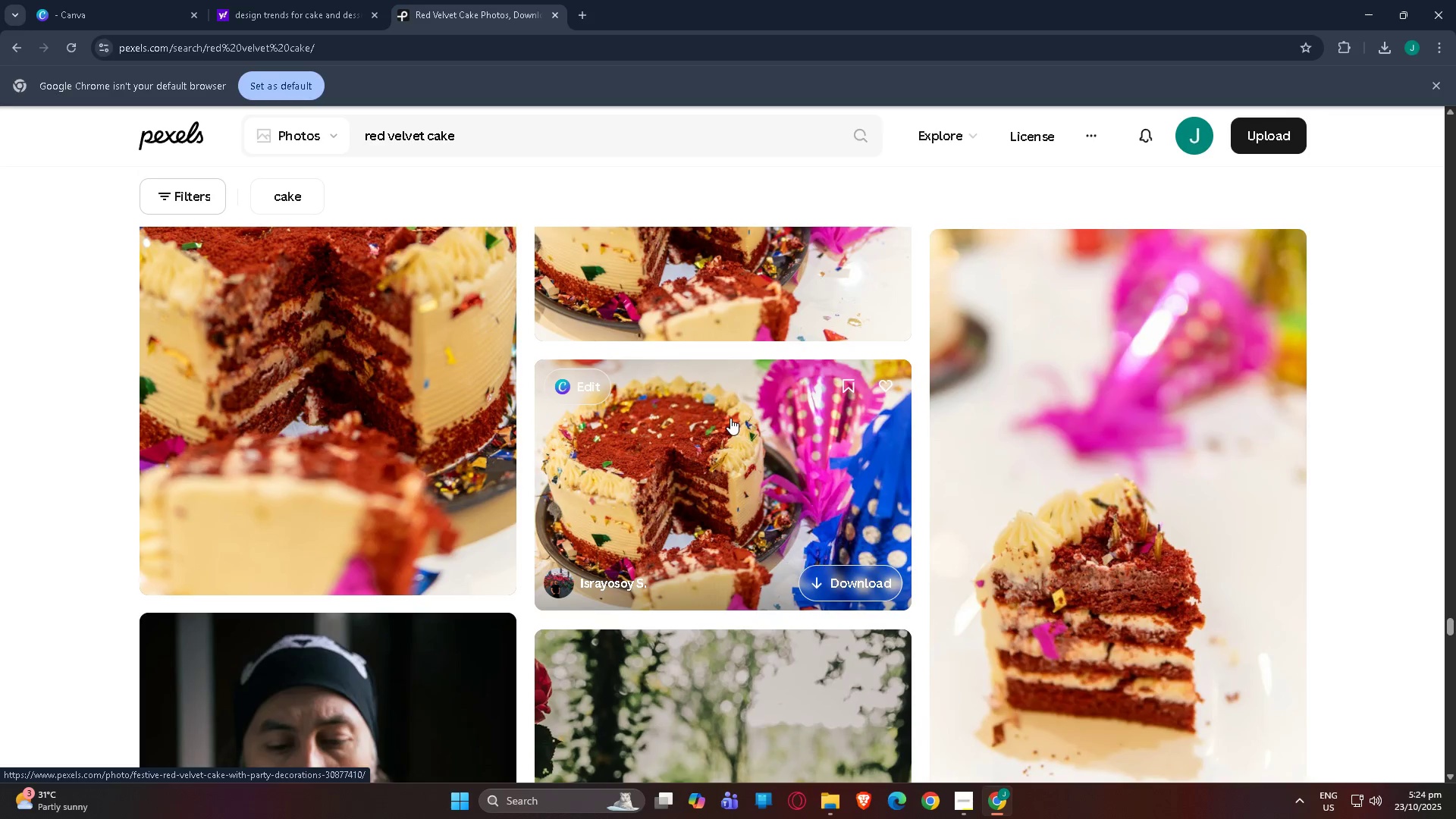 
key(ArrowDown)
 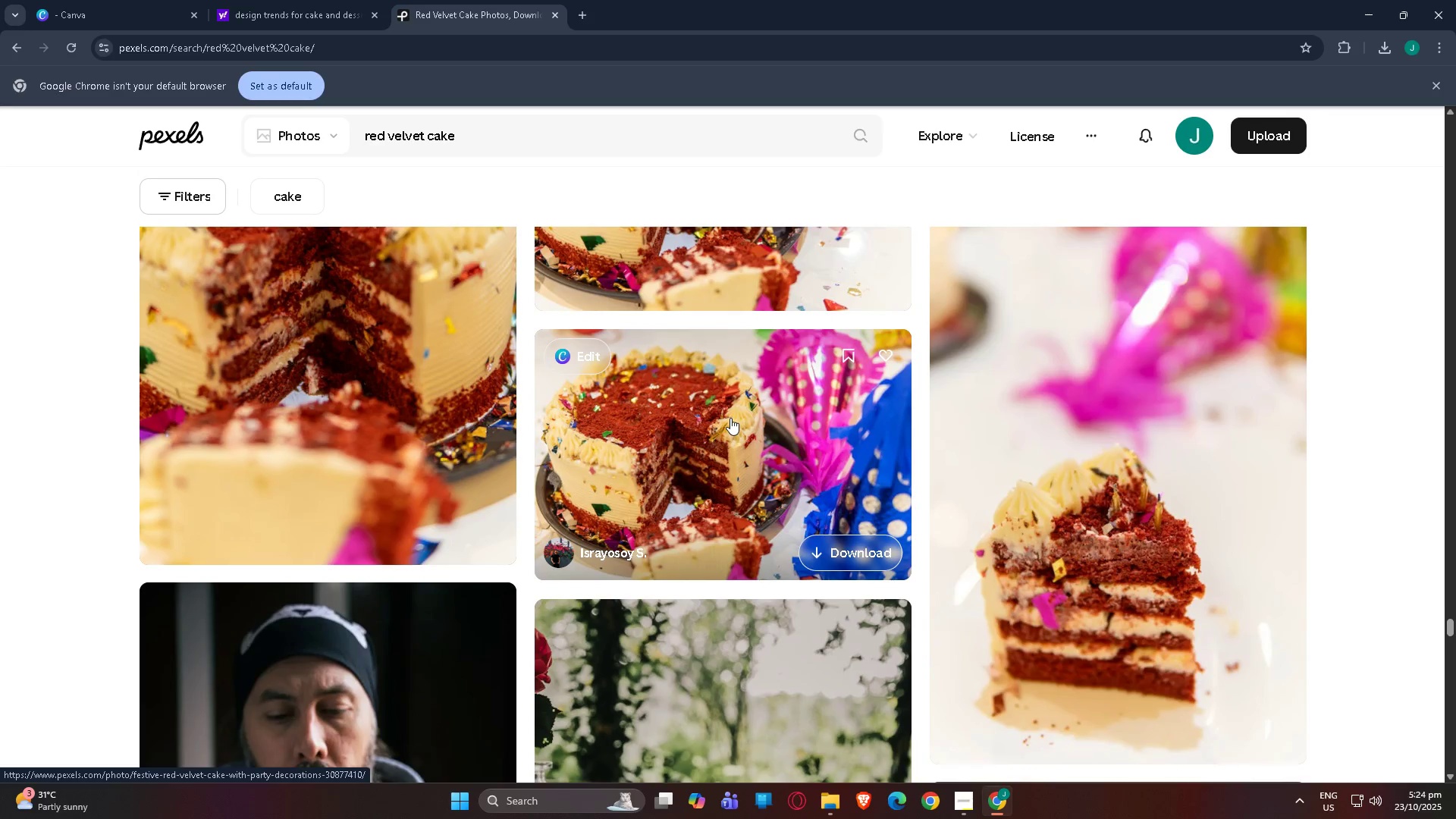 
key(ArrowDown)
 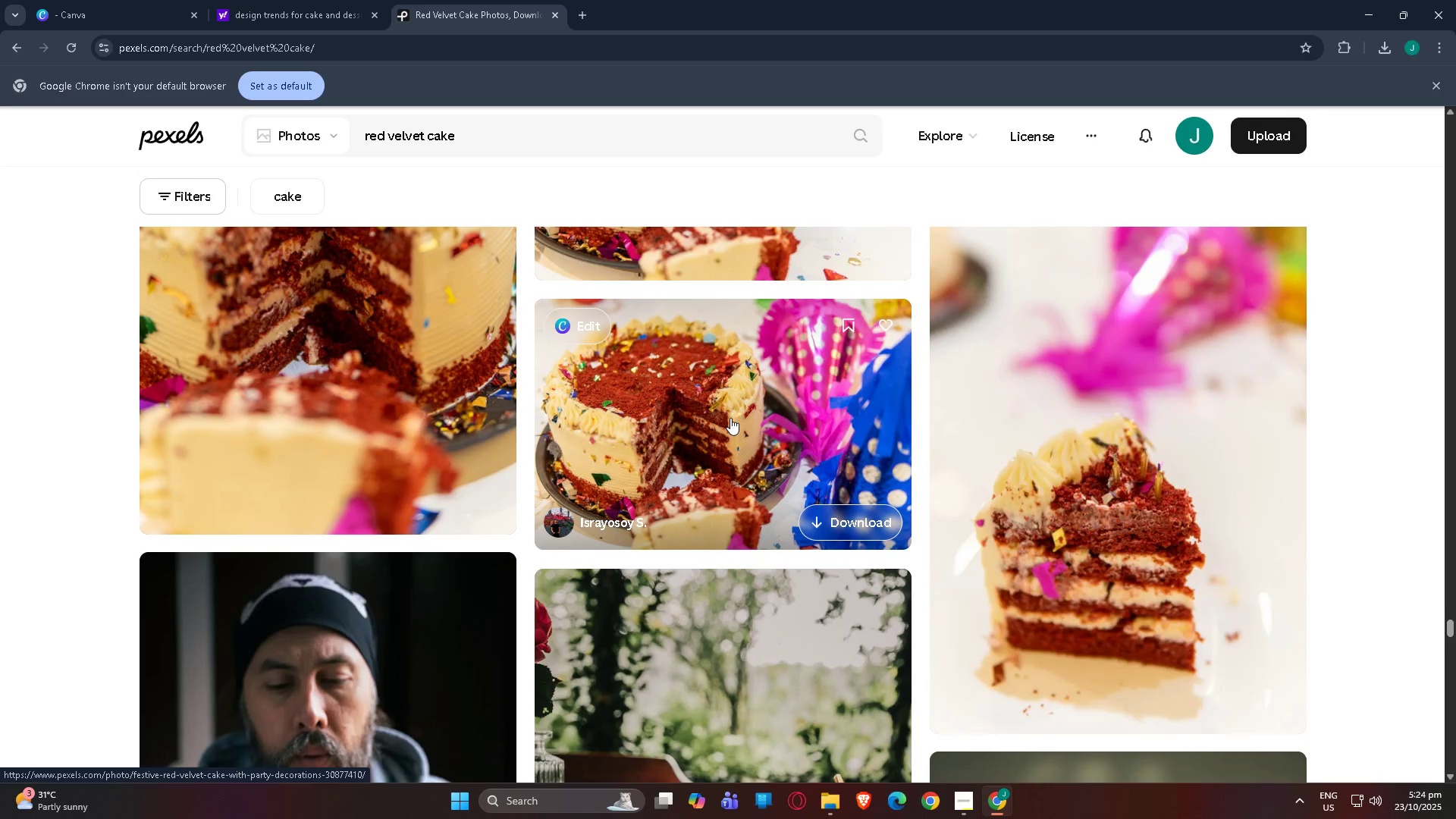 
key(ArrowDown)
 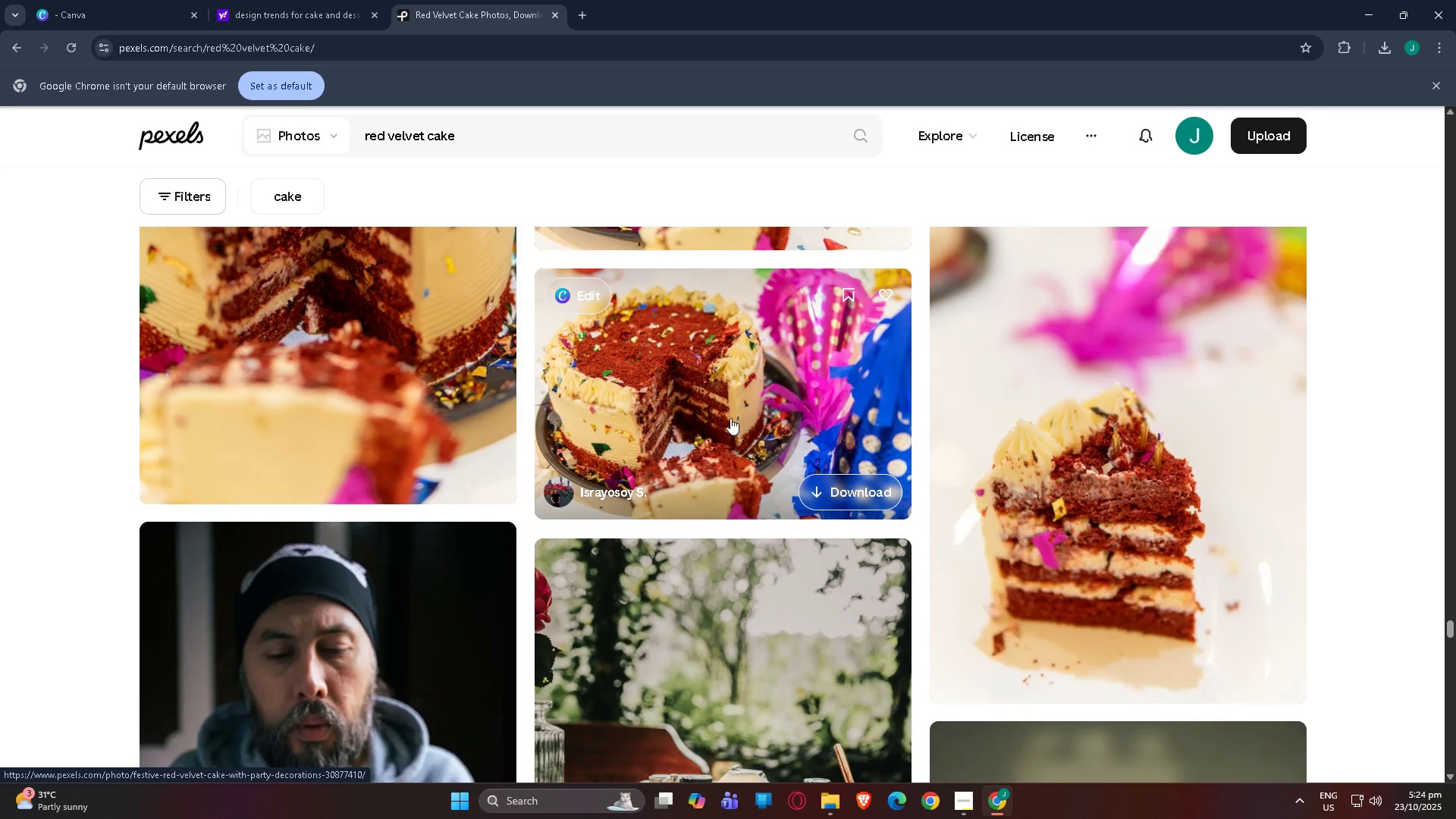 
key(ArrowDown)
 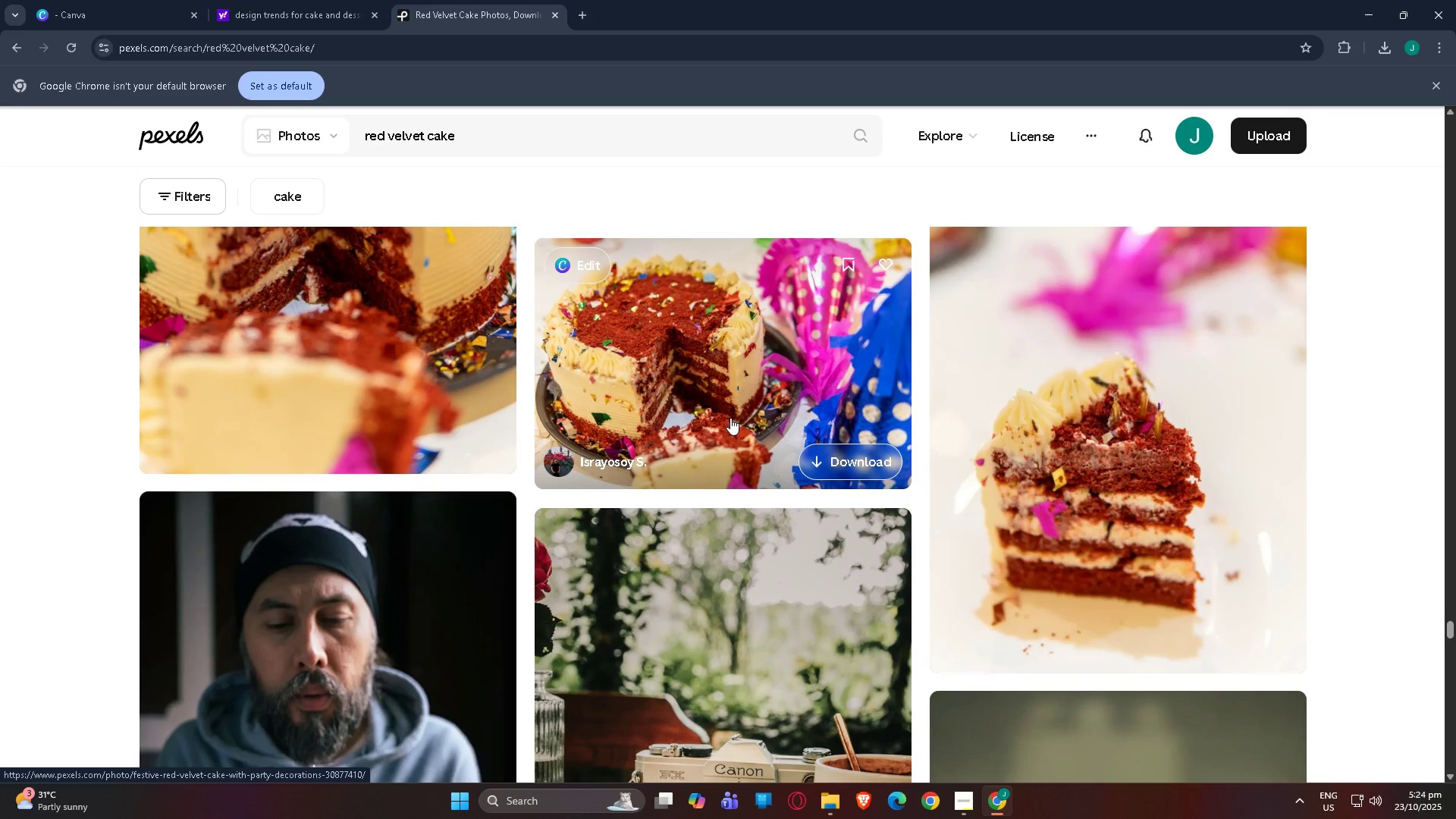 
key(ArrowDown)
 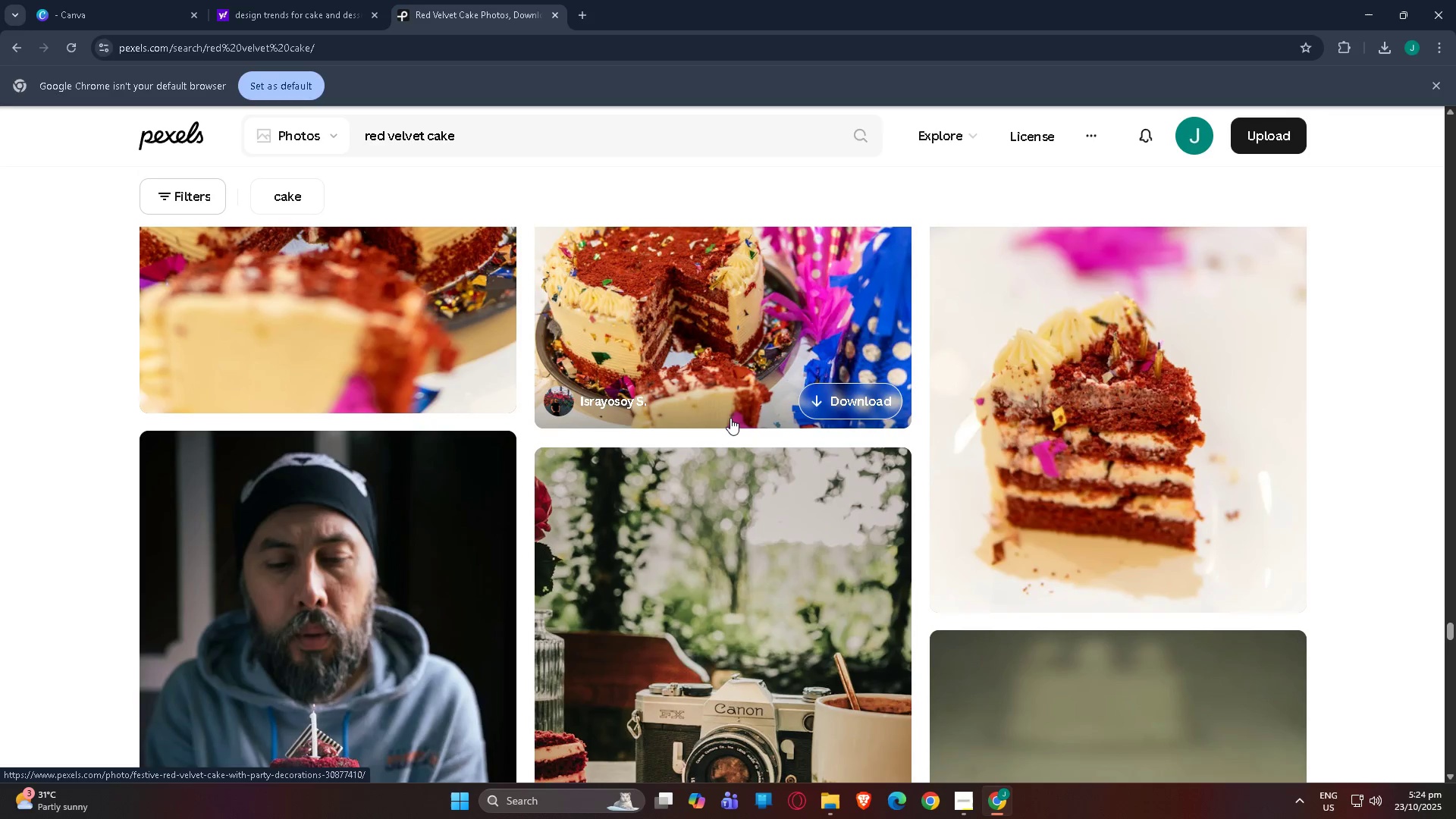 
key(ArrowDown)
 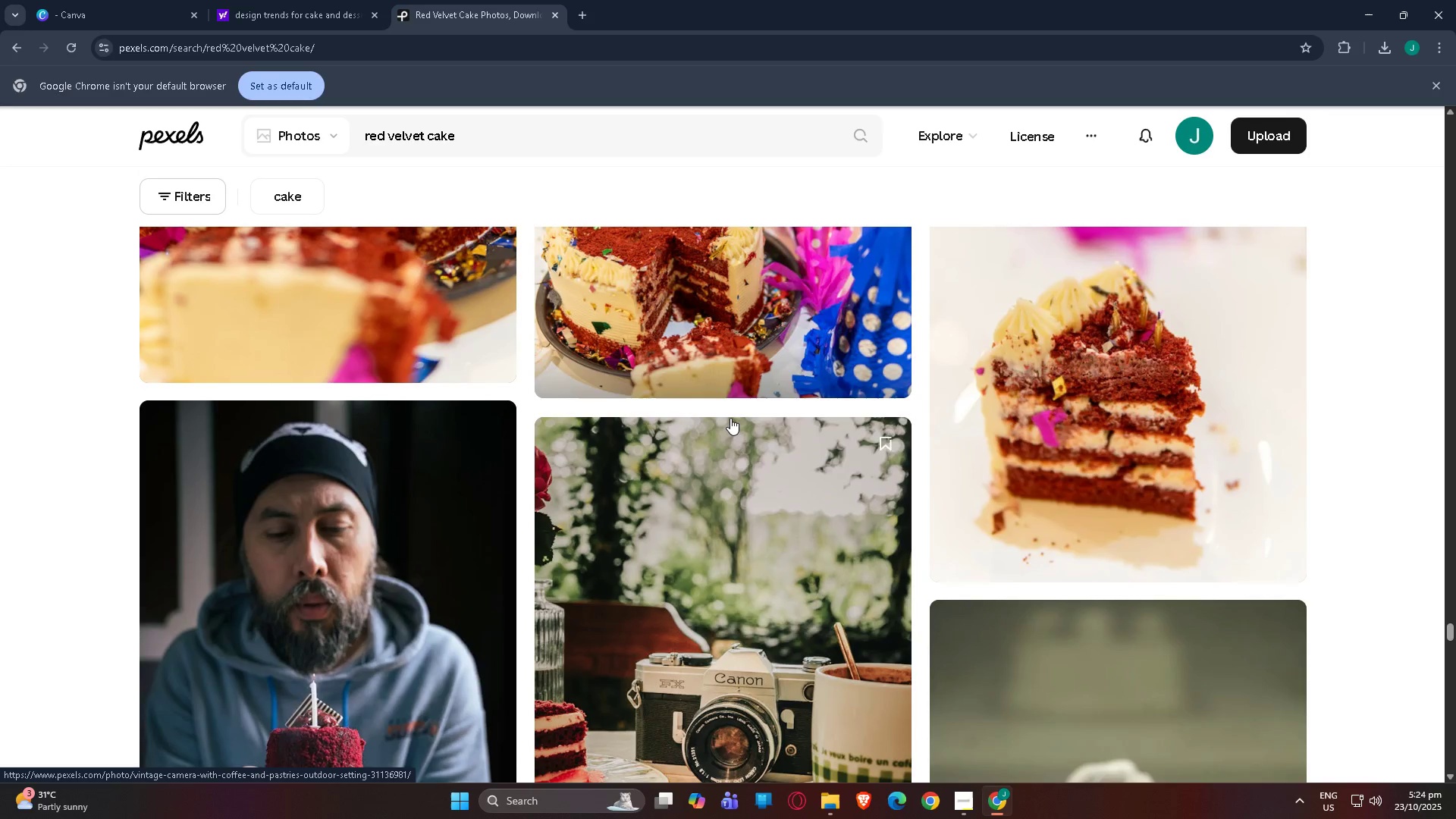 
key(ArrowDown)
 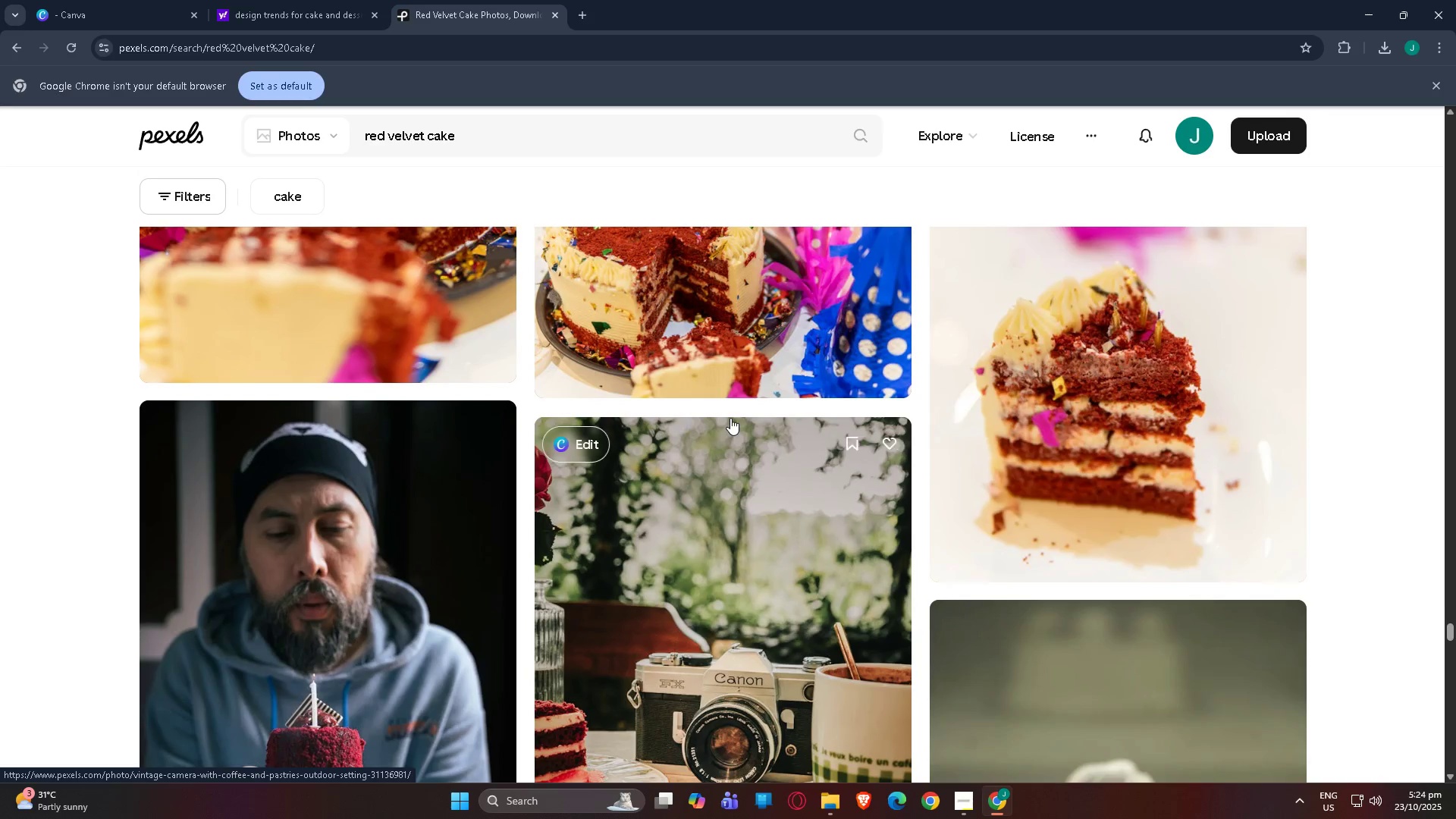 
key(ArrowDown)
 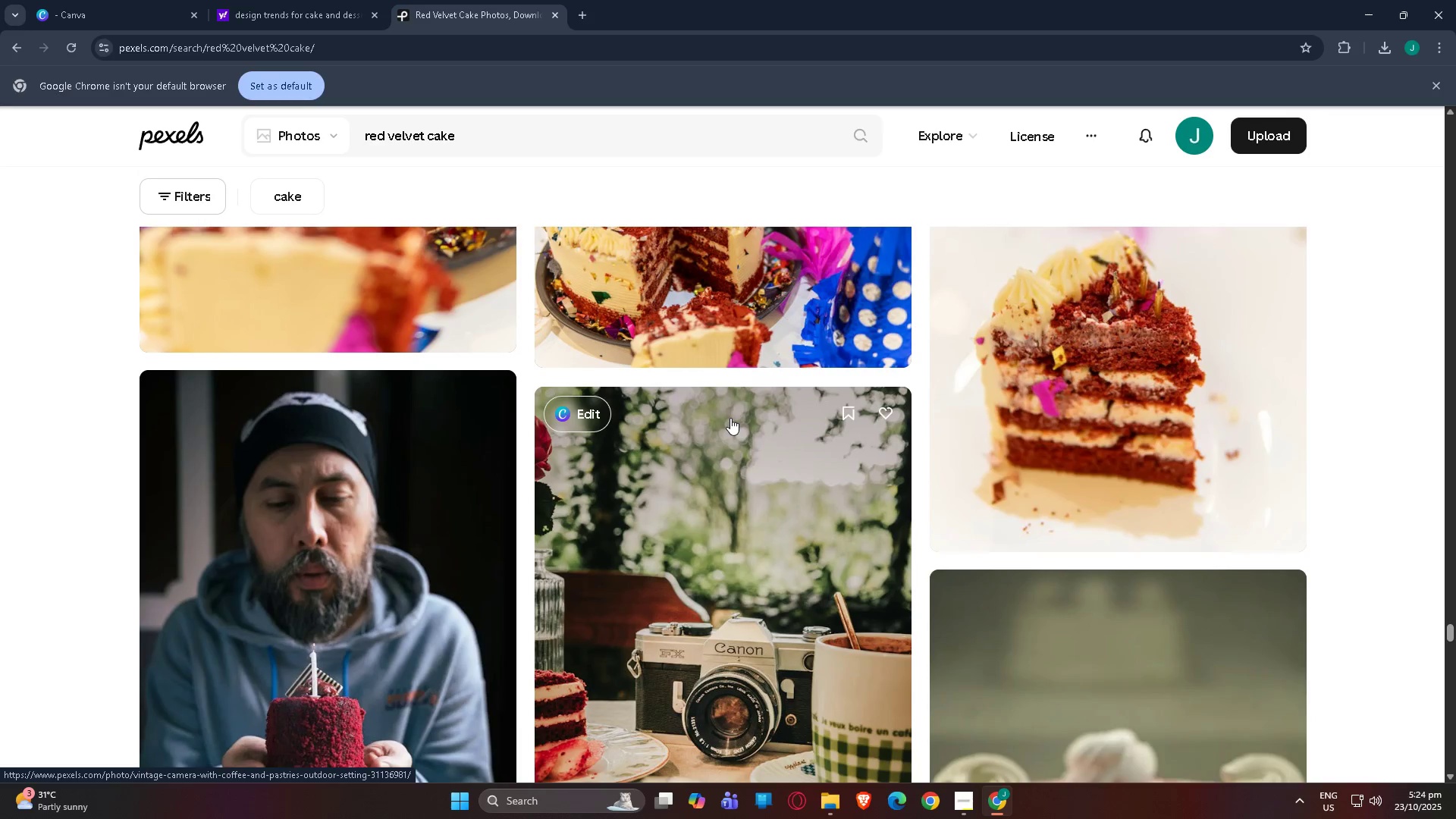 
key(ArrowDown)
 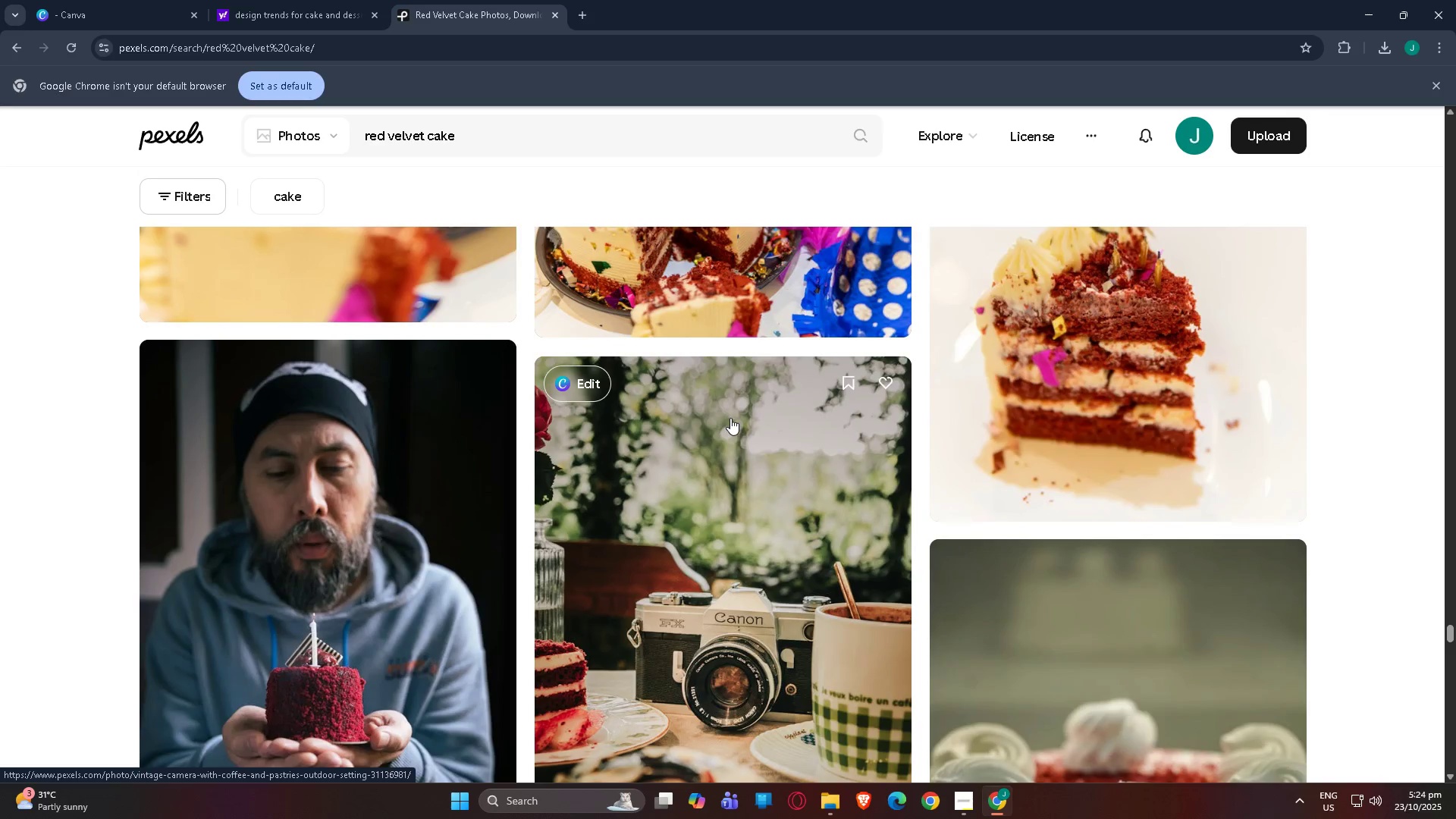 
key(ArrowDown)
 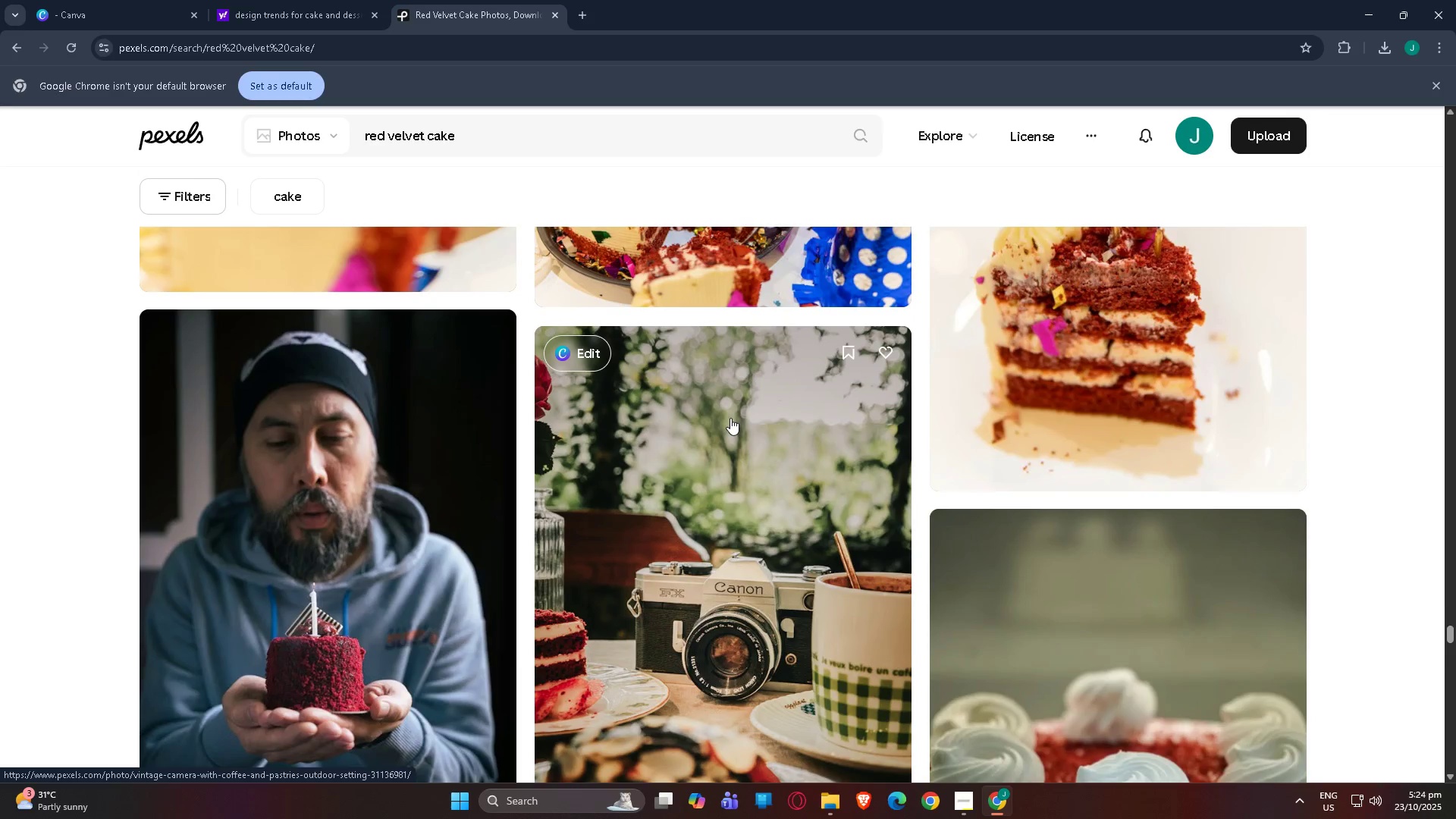 
key(ArrowDown)
 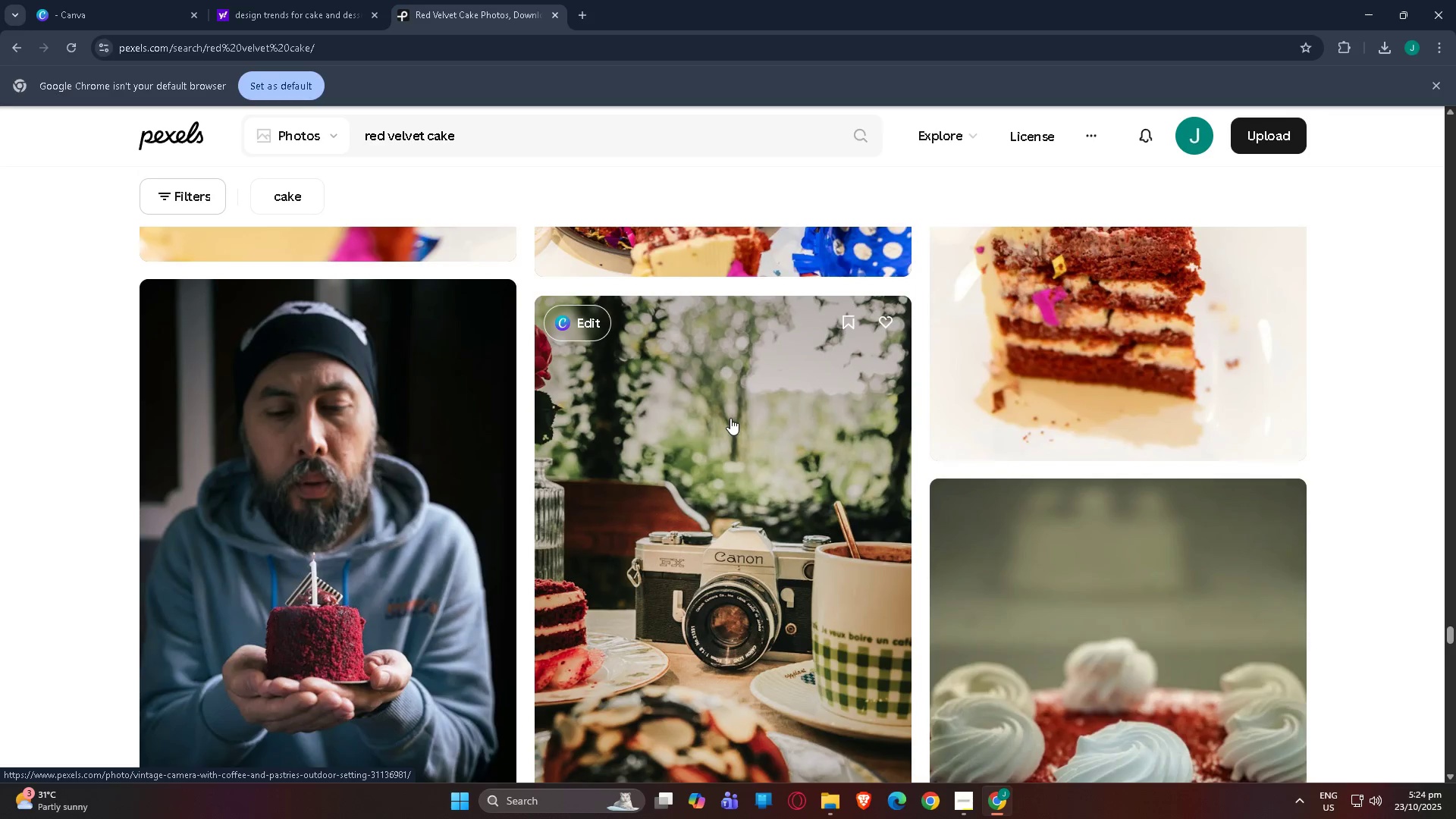 
key(ArrowDown)
 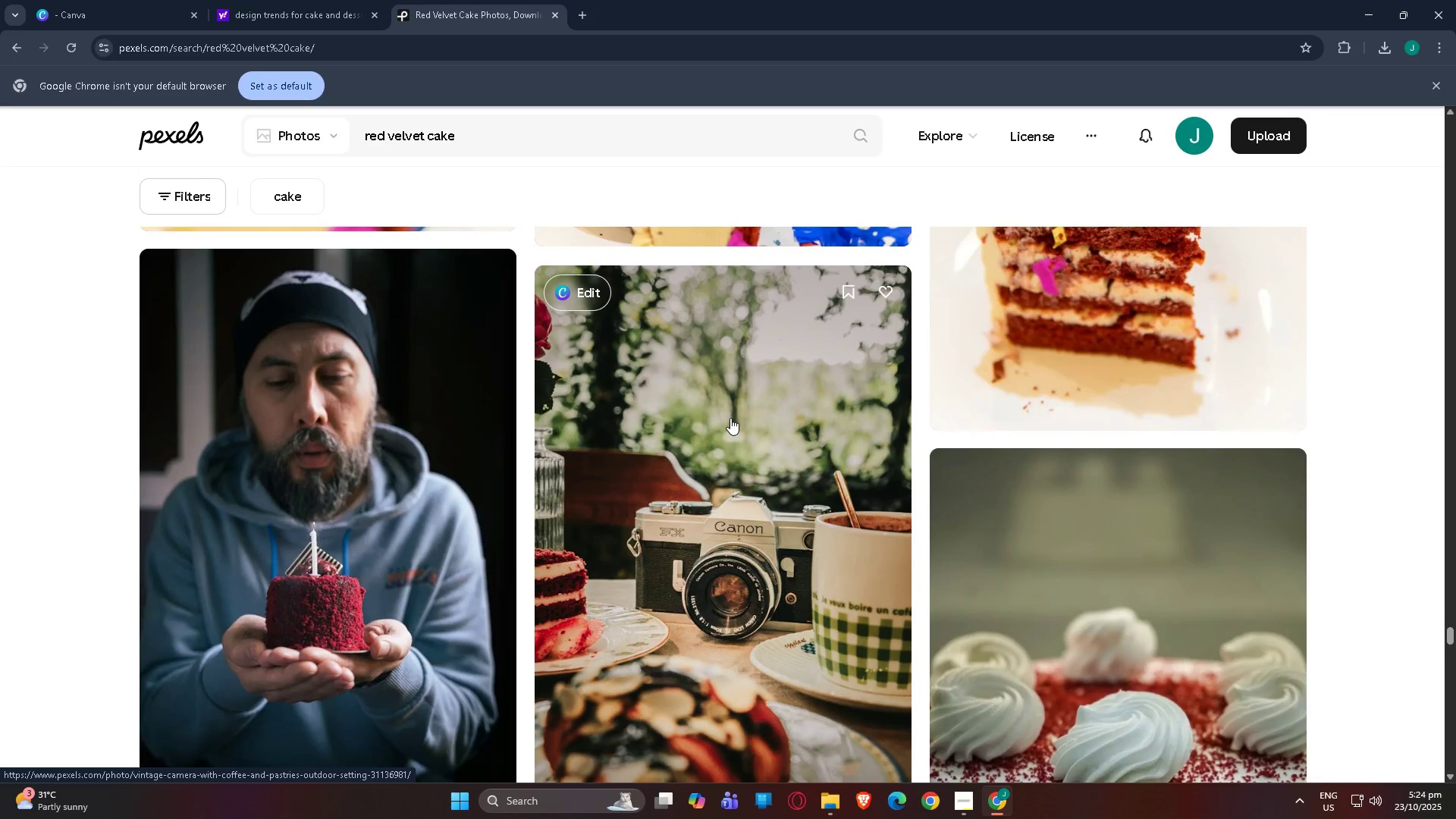 
key(ArrowDown)
 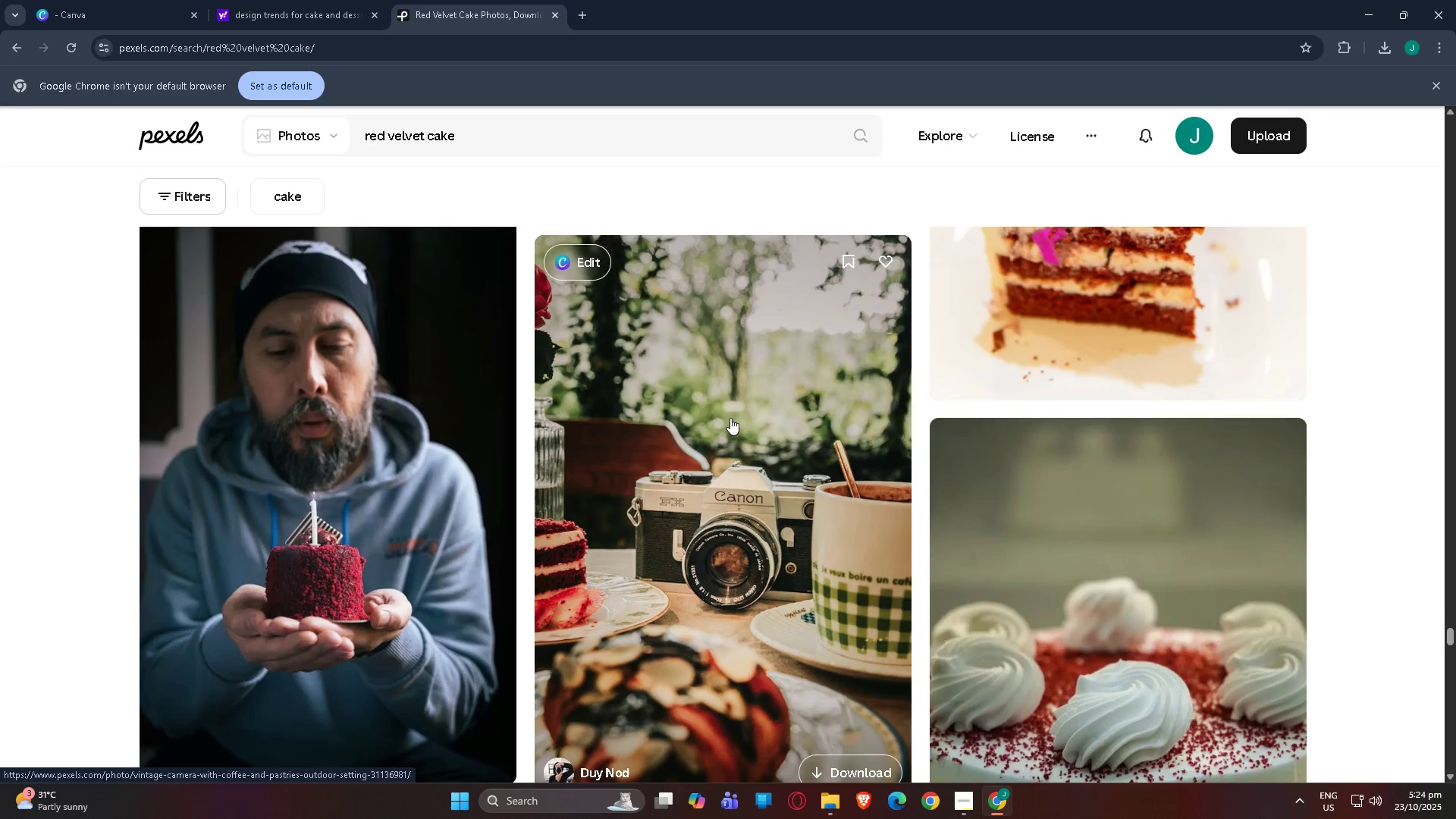 
key(ArrowDown)
 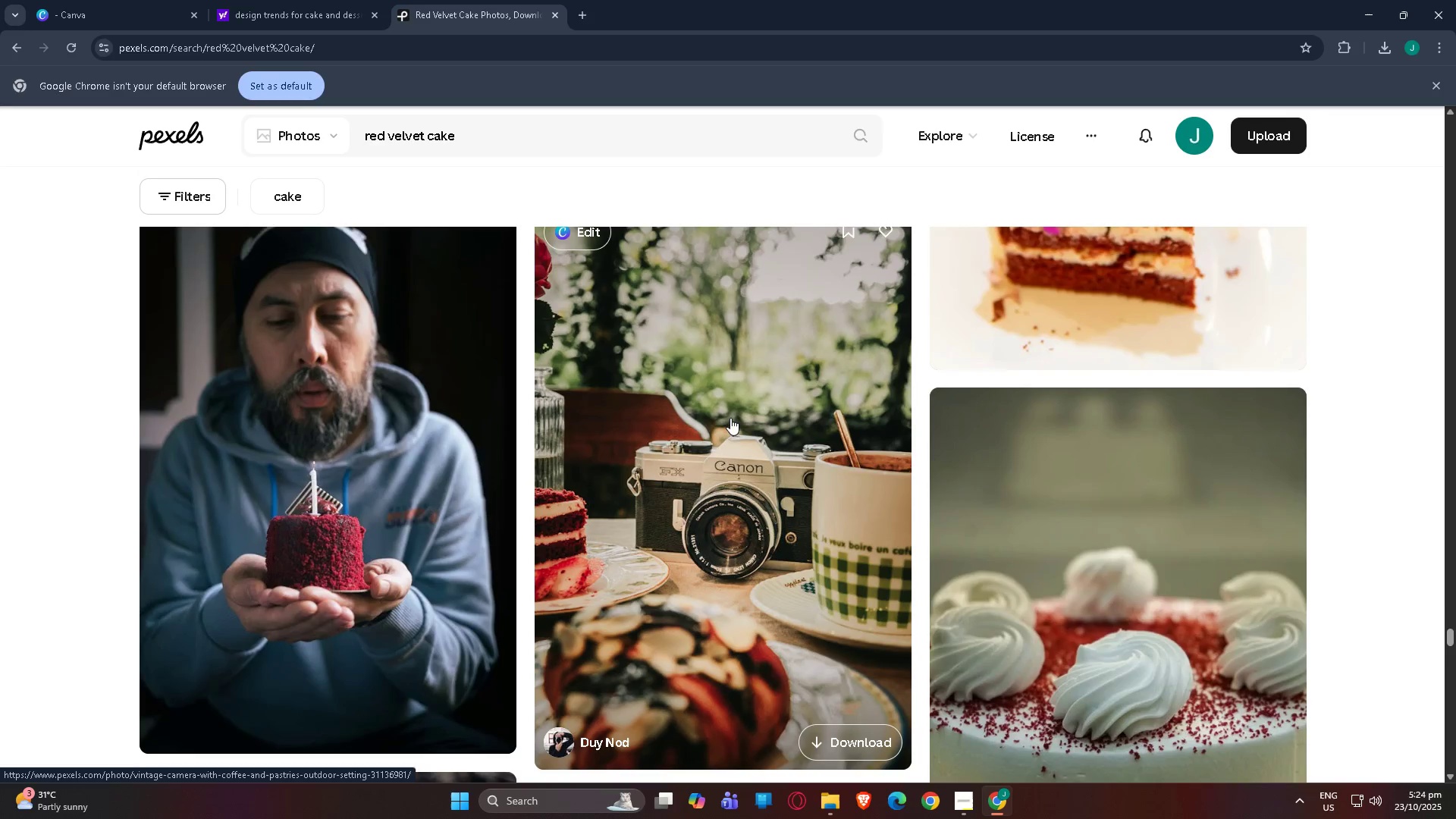 
key(ArrowDown)
 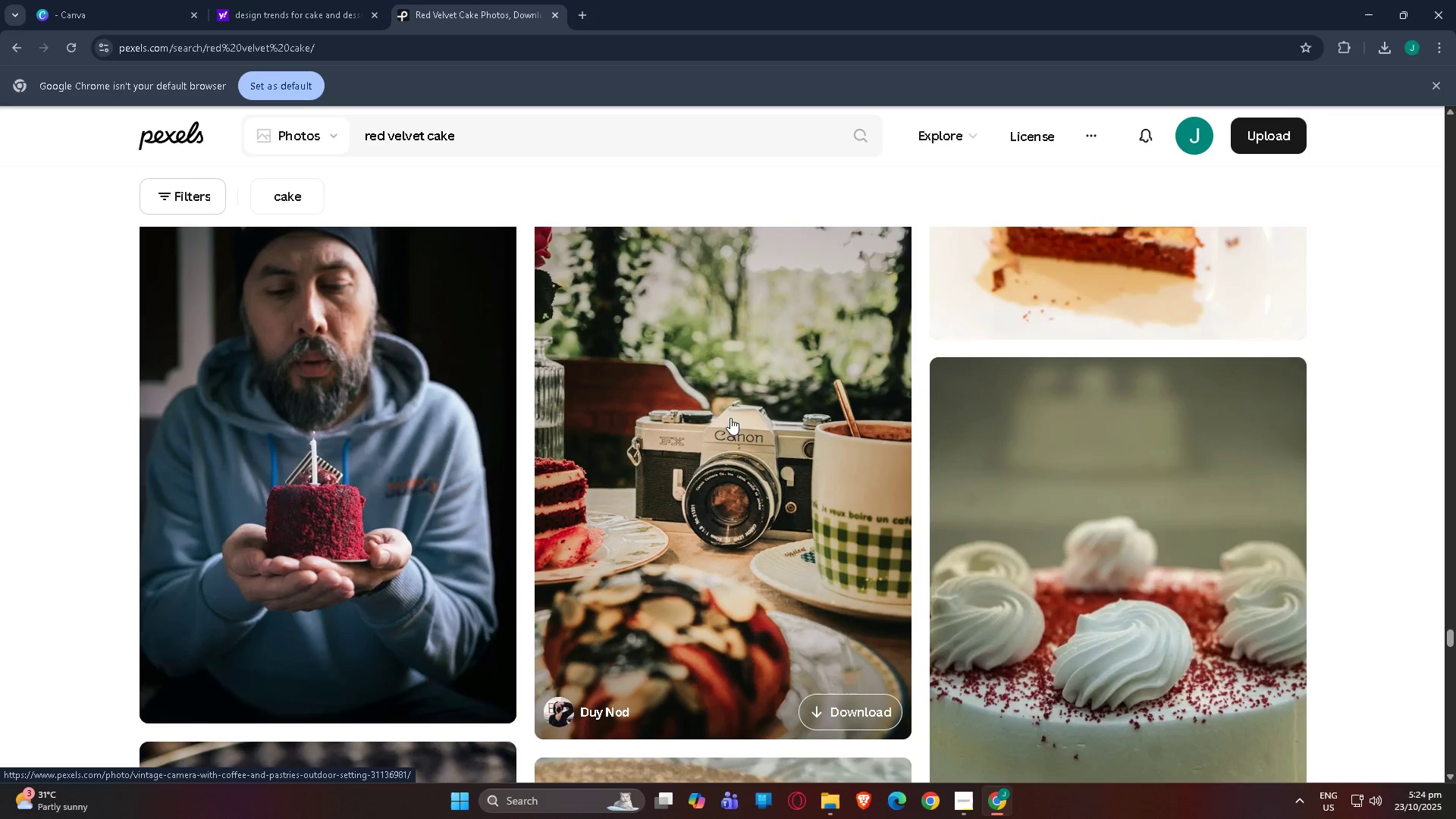 
key(ArrowDown)
 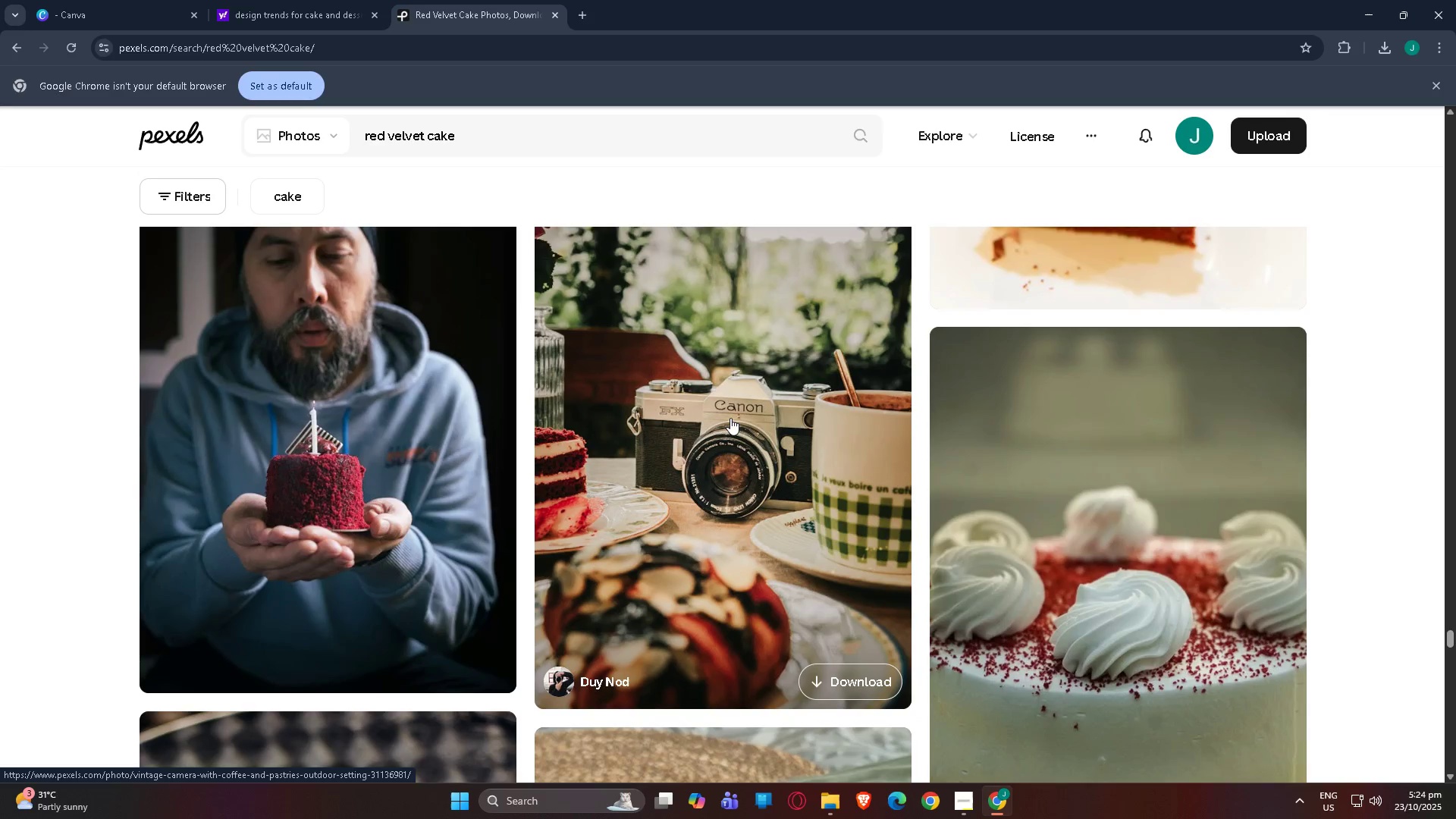 
key(ArrowDown)
 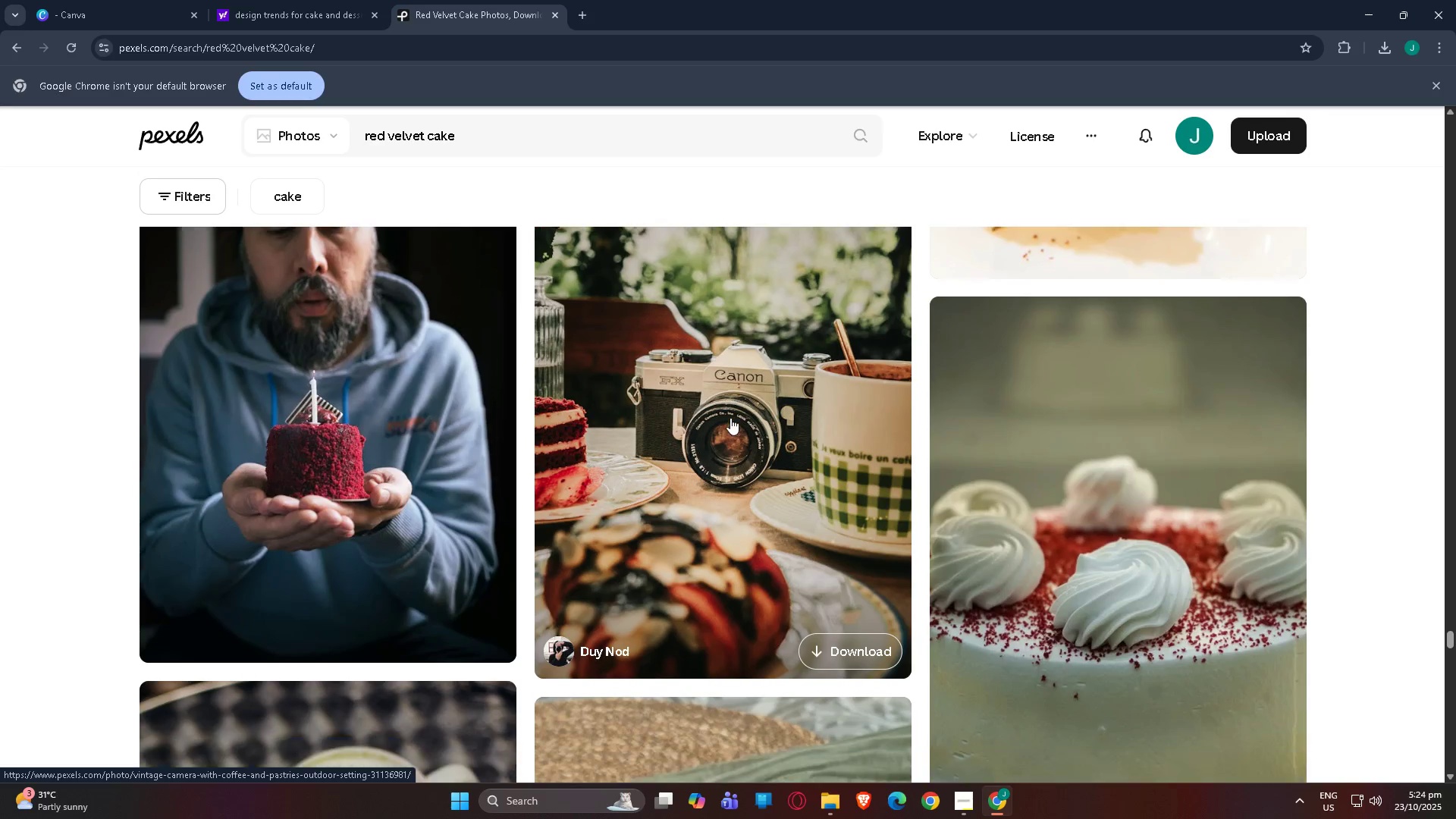 
key(ArrowDown)
 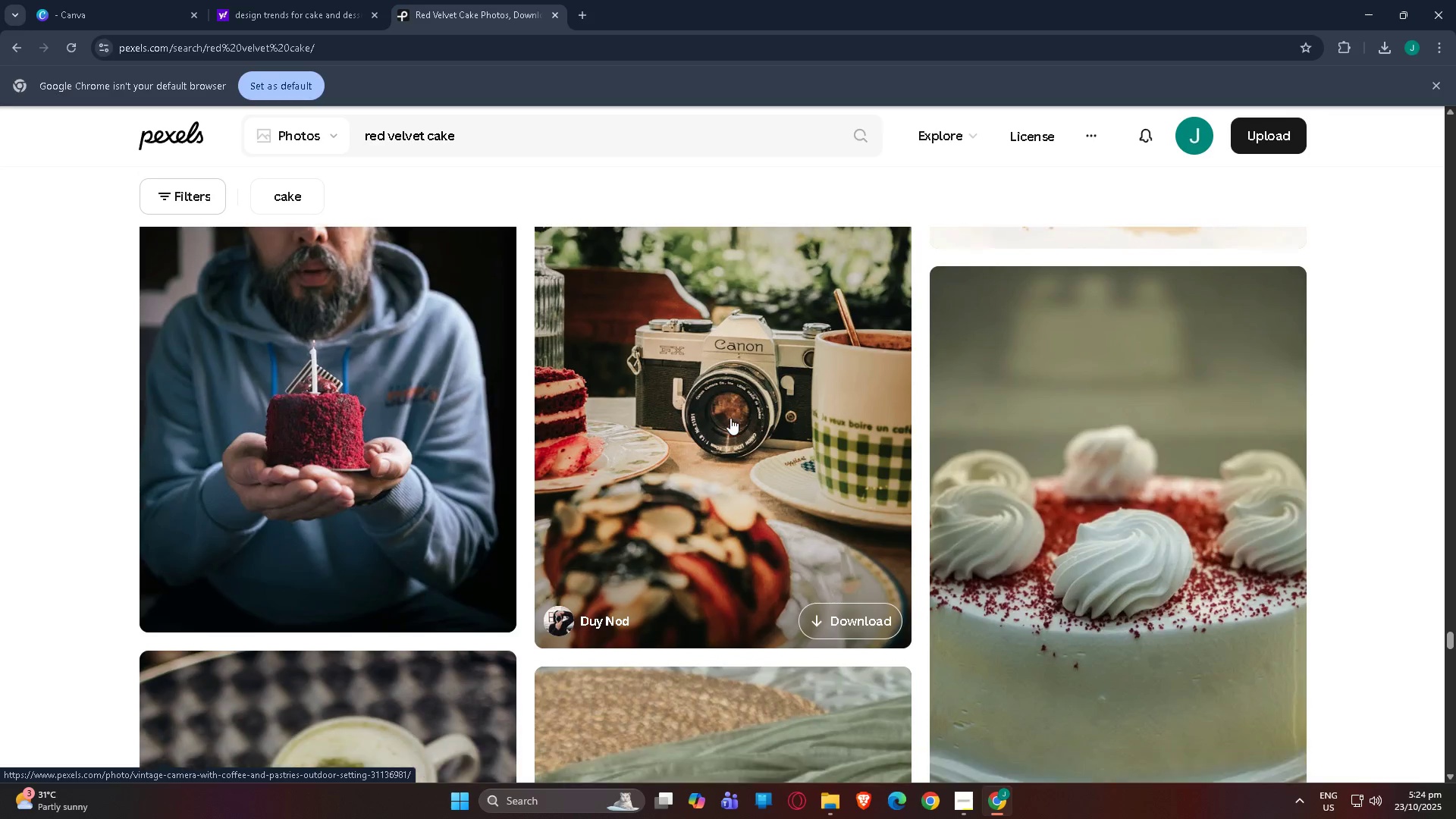 
key(ArrowDown)
 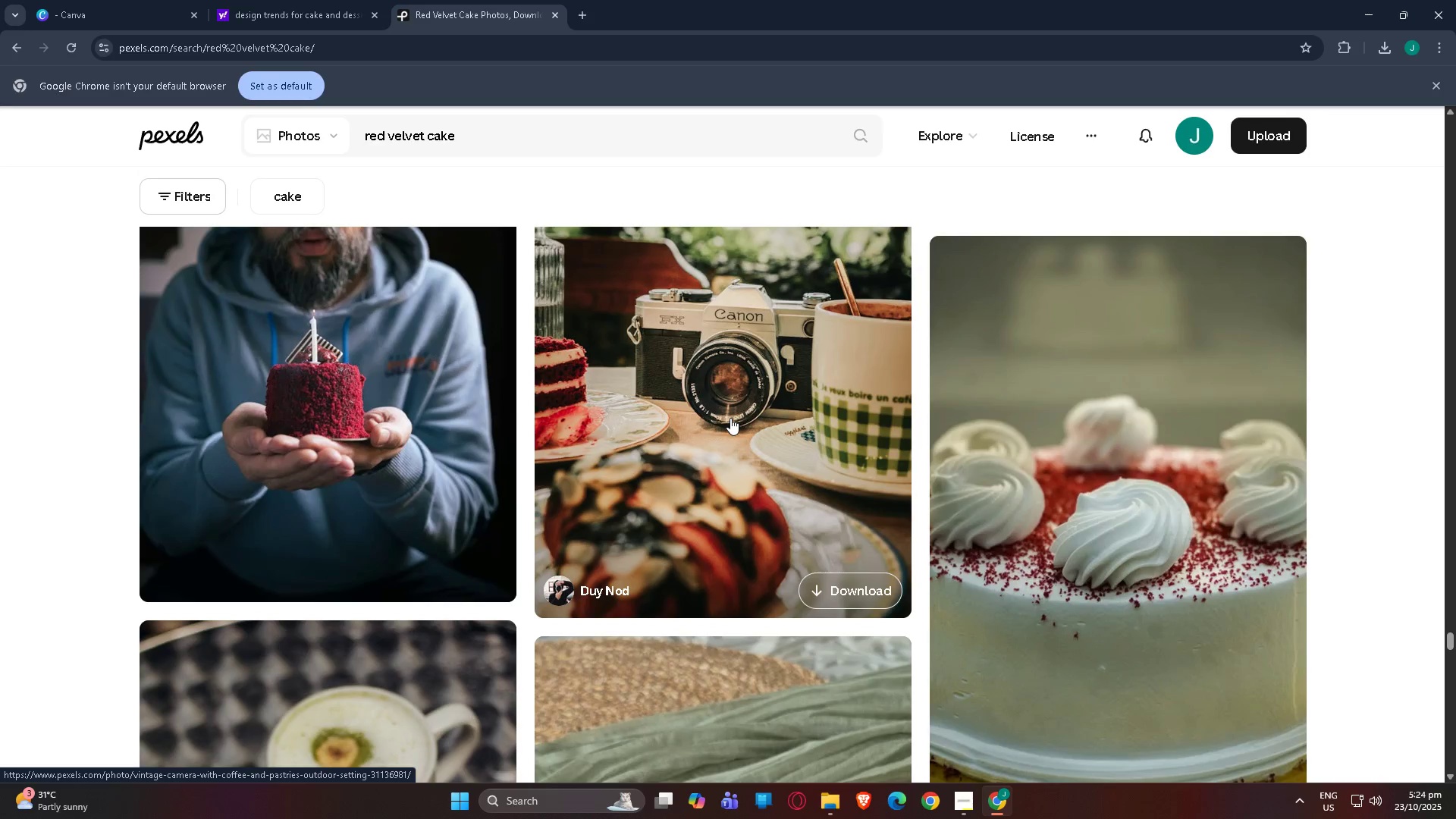 
key(ArrowDown)
 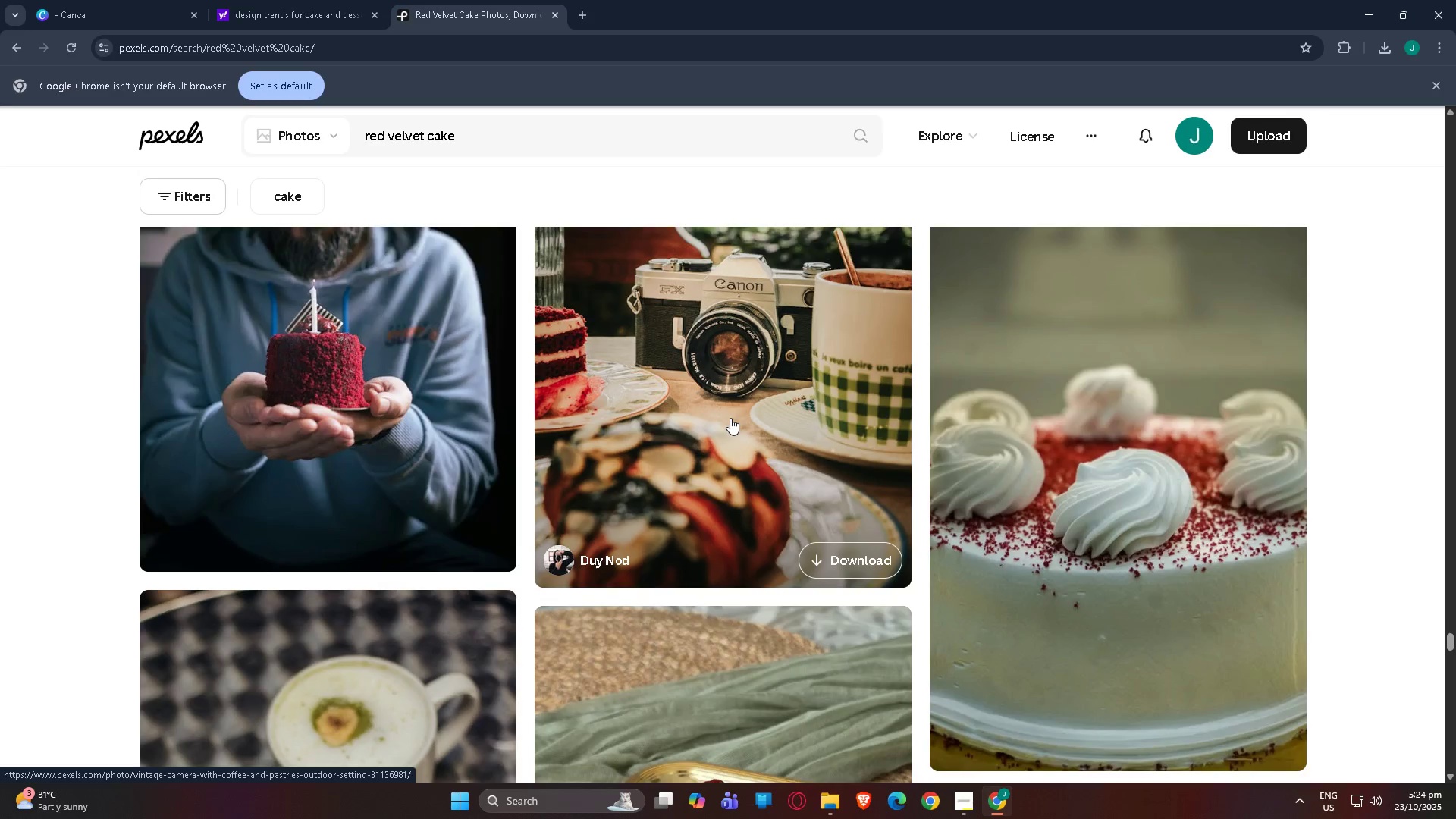 
key(ArrowDown)
 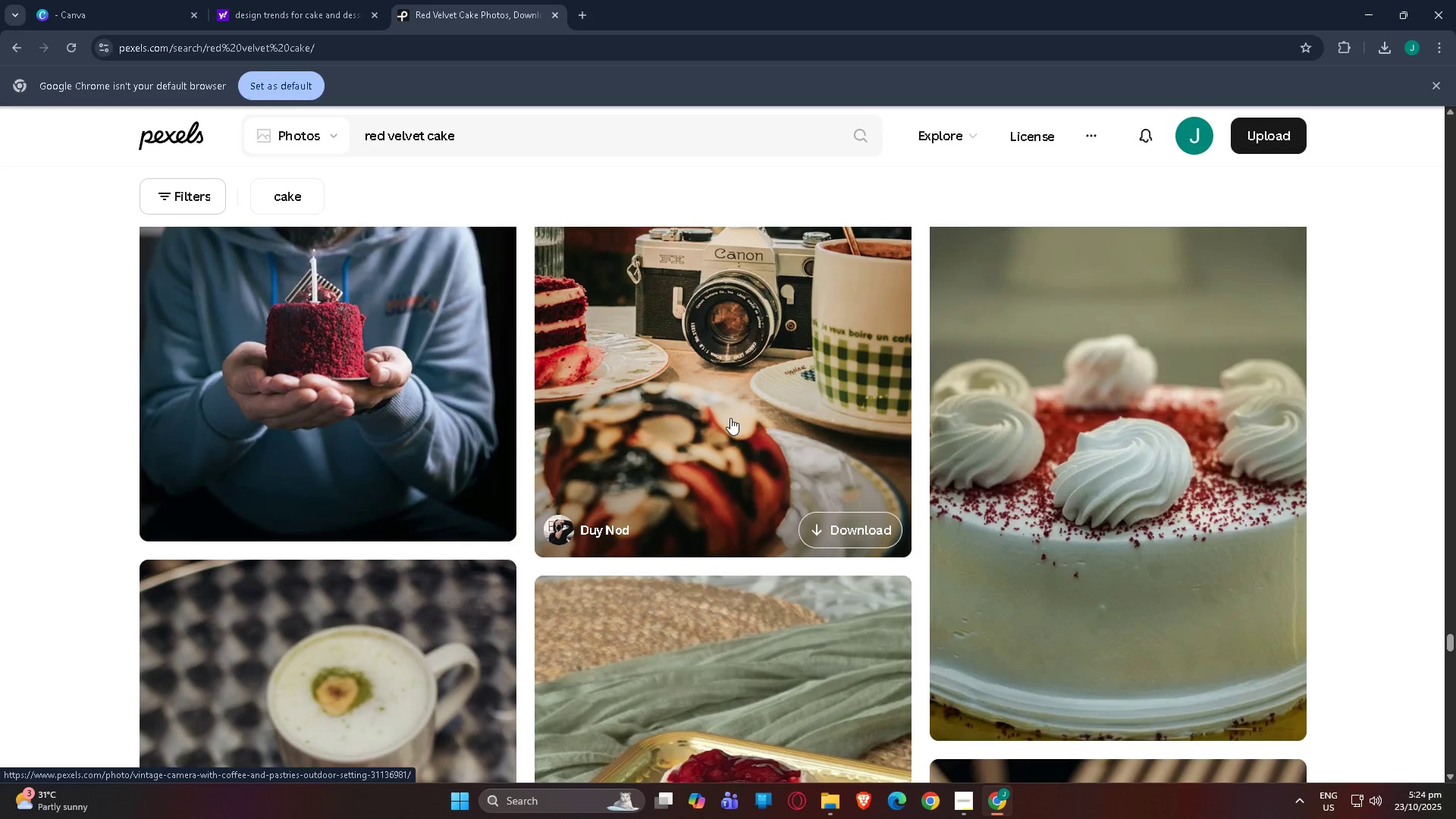 
hold_key(key=ArrowDown, duration=1.5)
 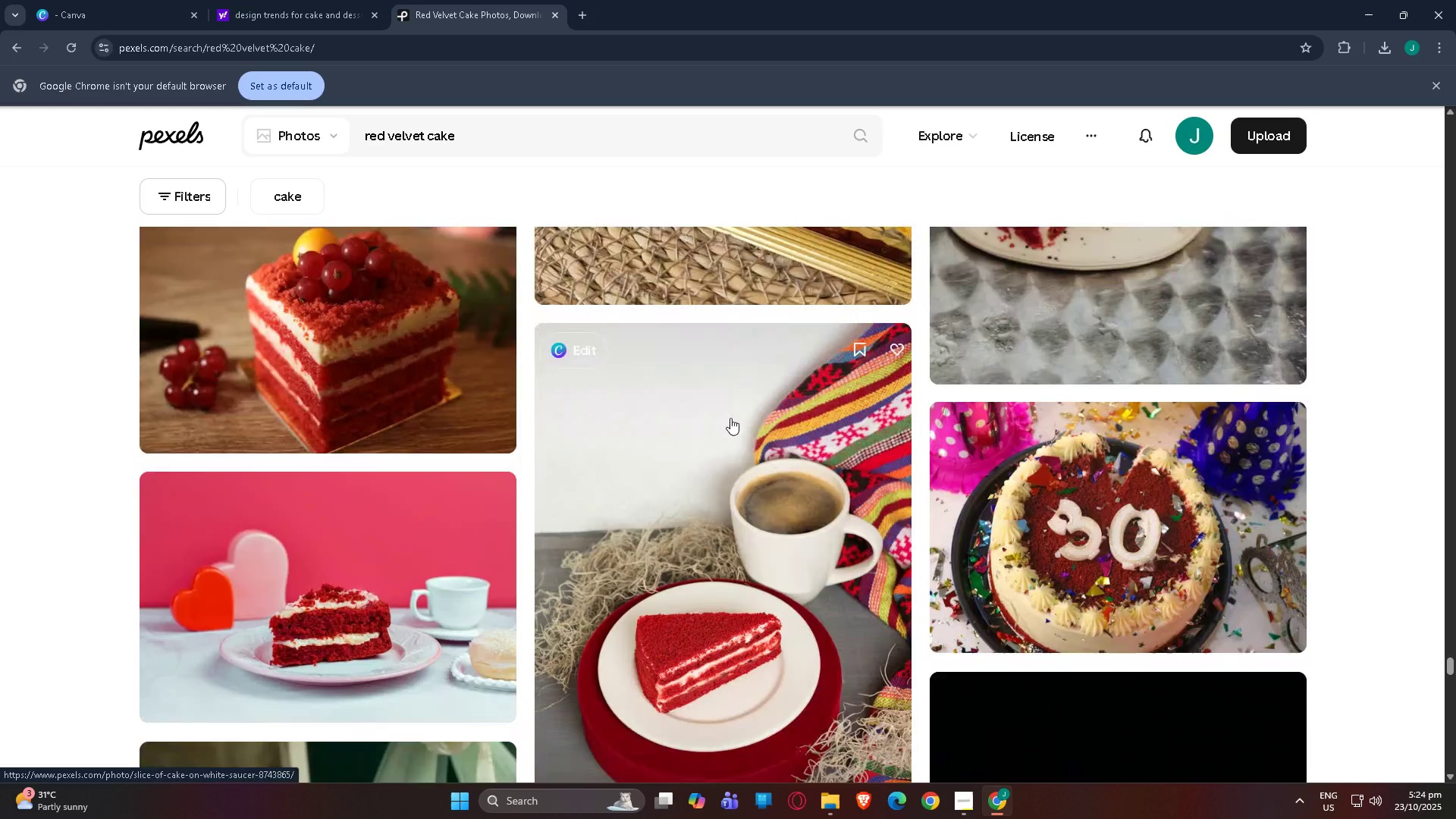 
key(ArrowDown)
 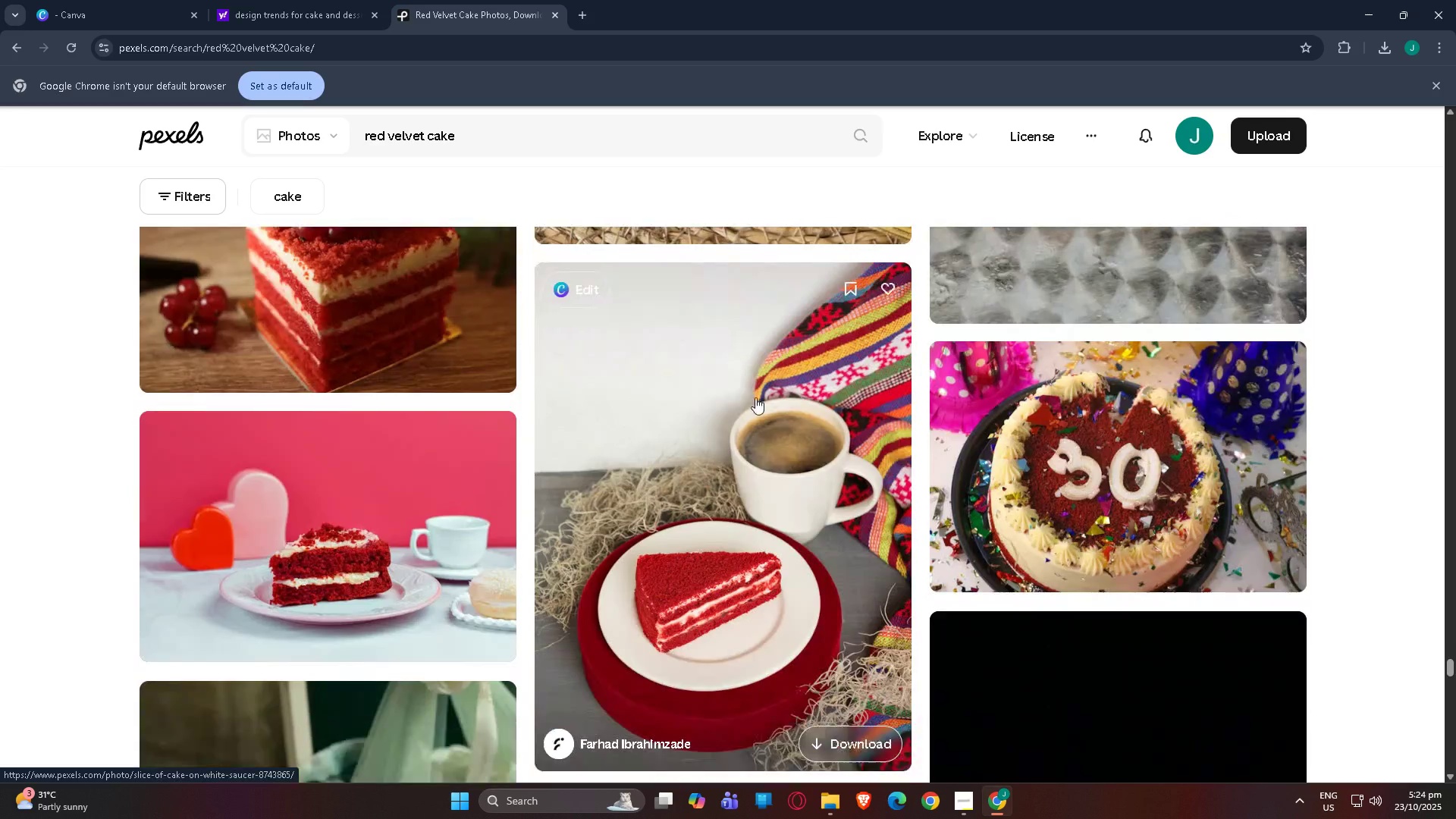 
key(ArrowDown)
 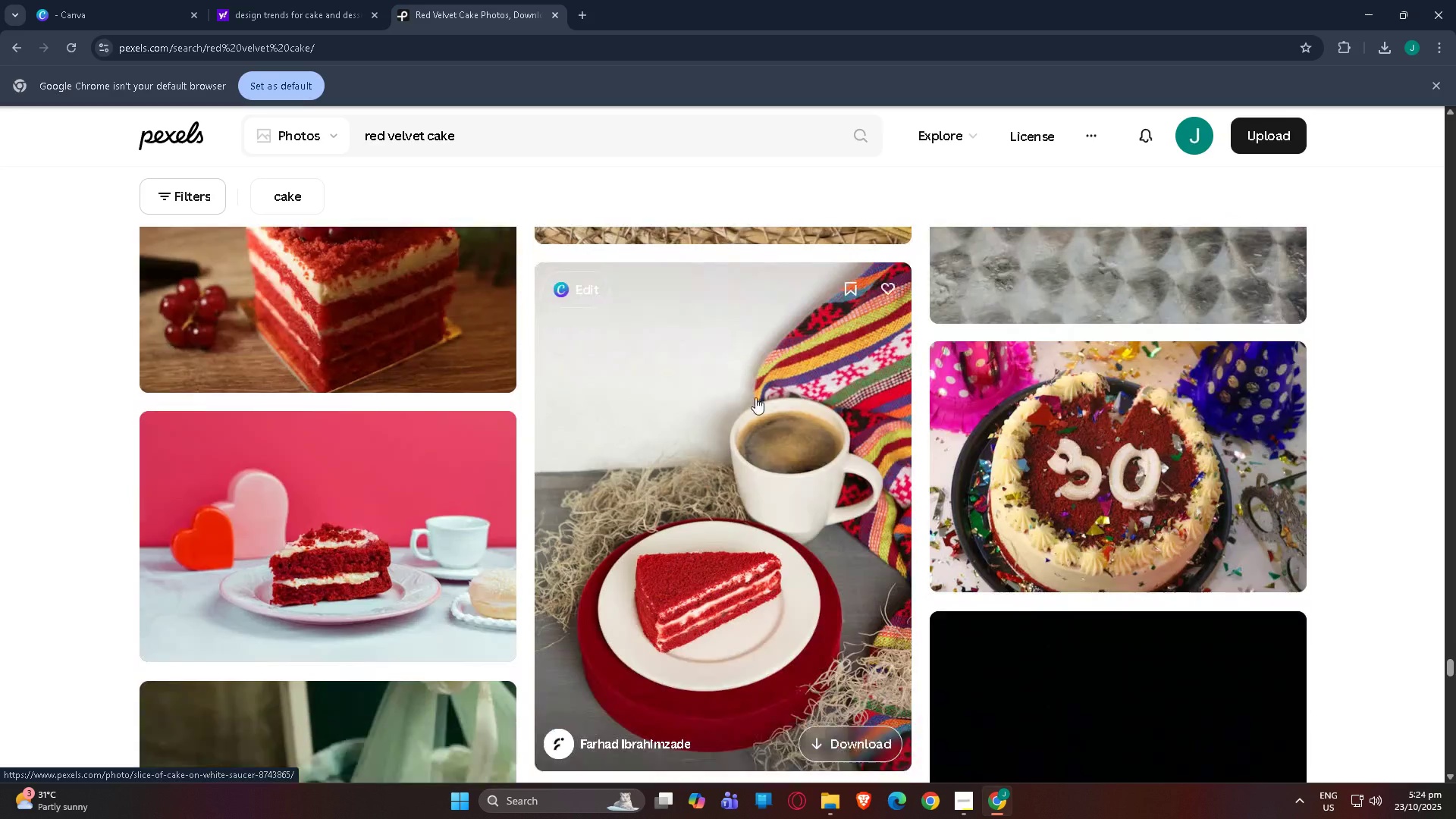 
key(ArrowDown)
 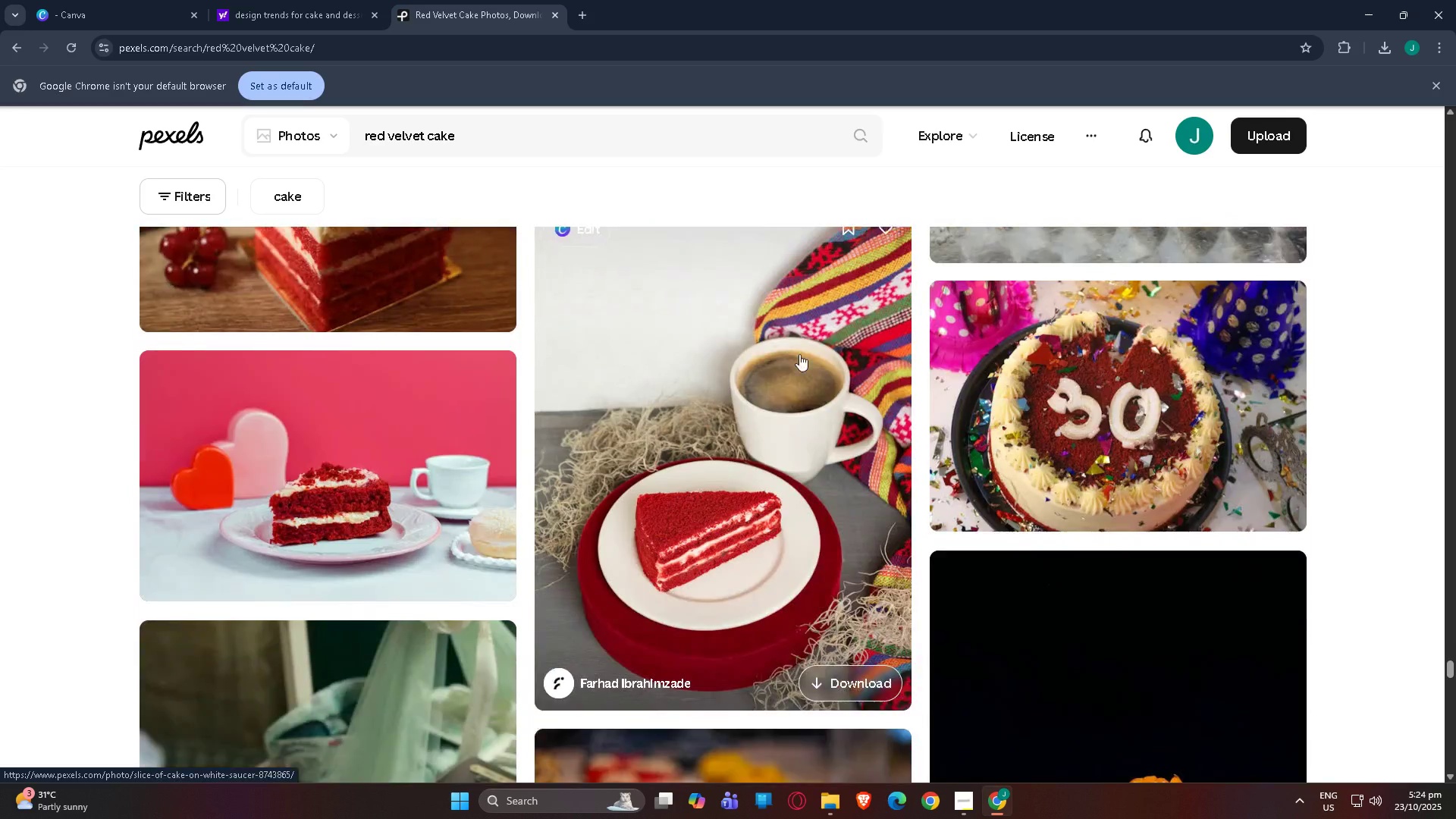 
key(ArrowDown)
 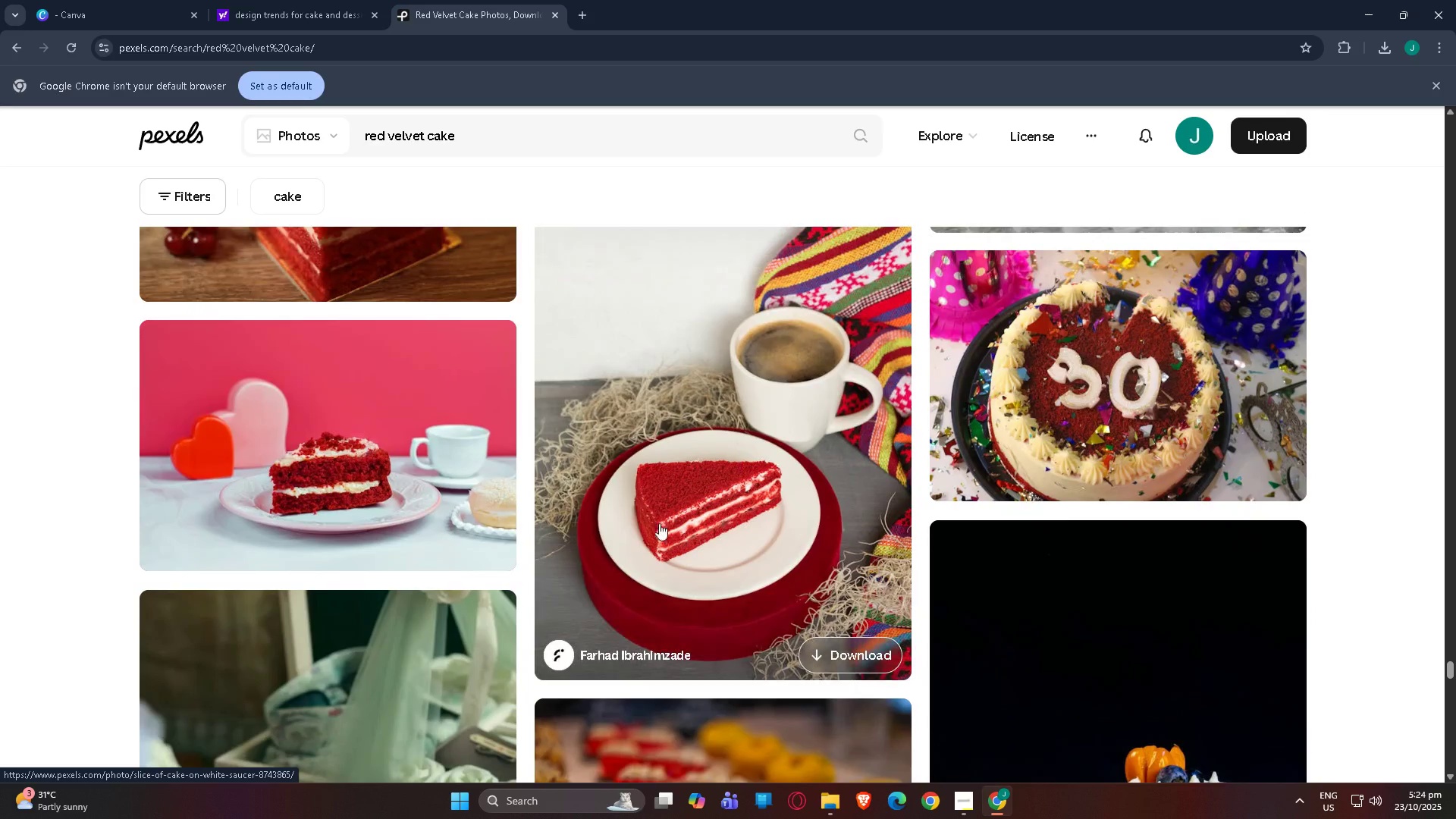 
scroll: coordinate [504, 517], scroll_direction: up, amount: 7.0
 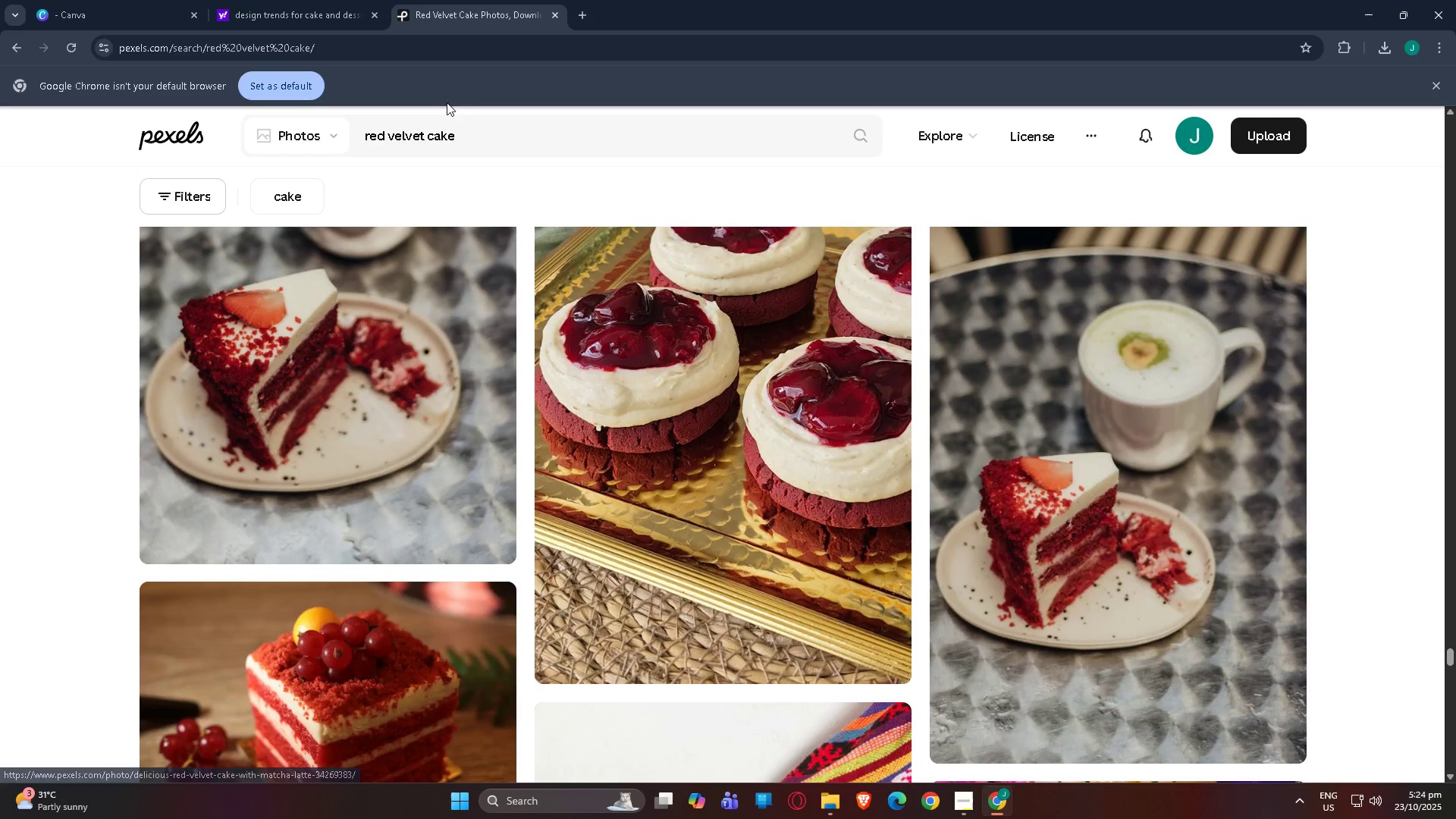 
left_click([476, 143])
 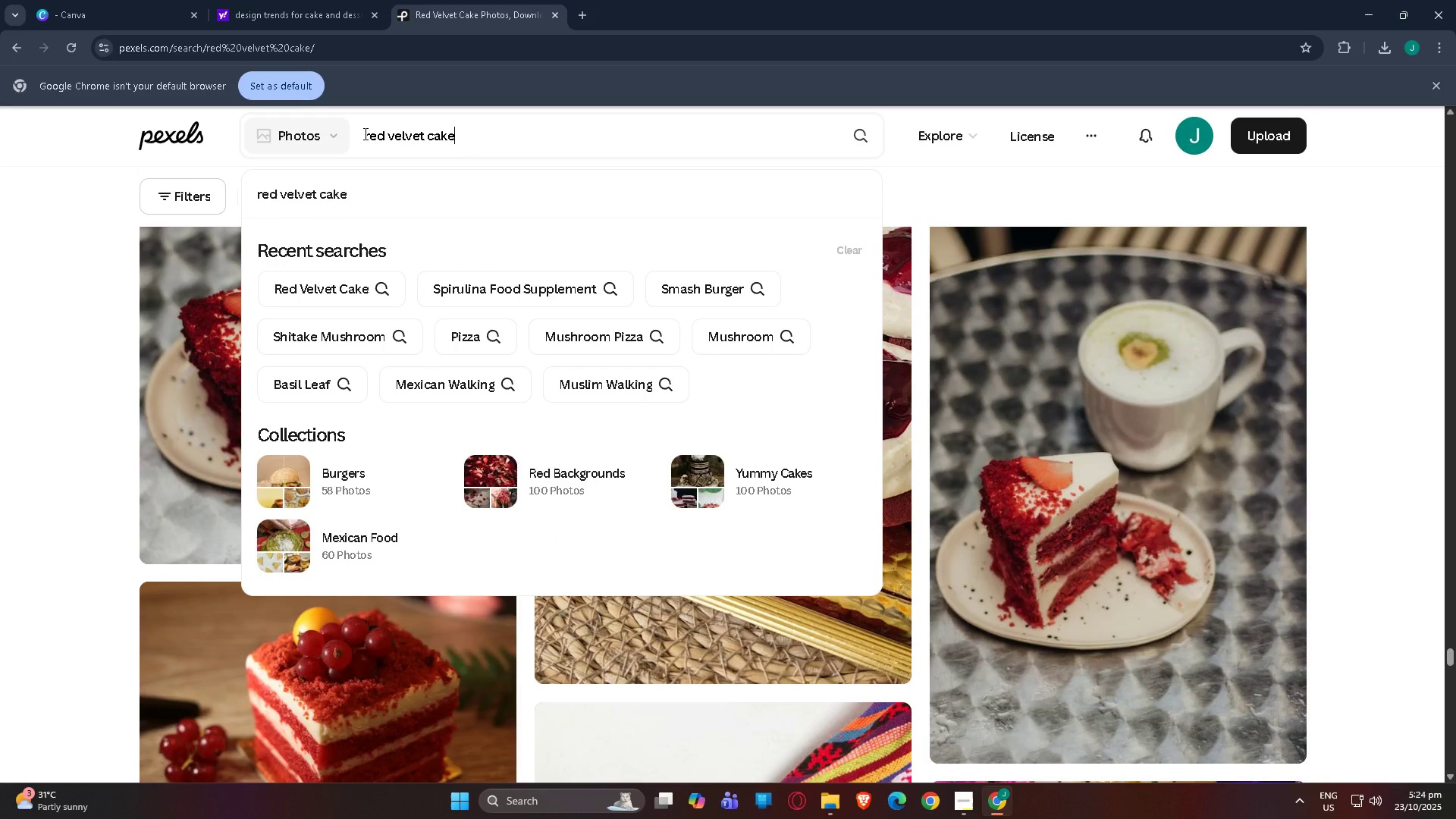 
type( slice)
 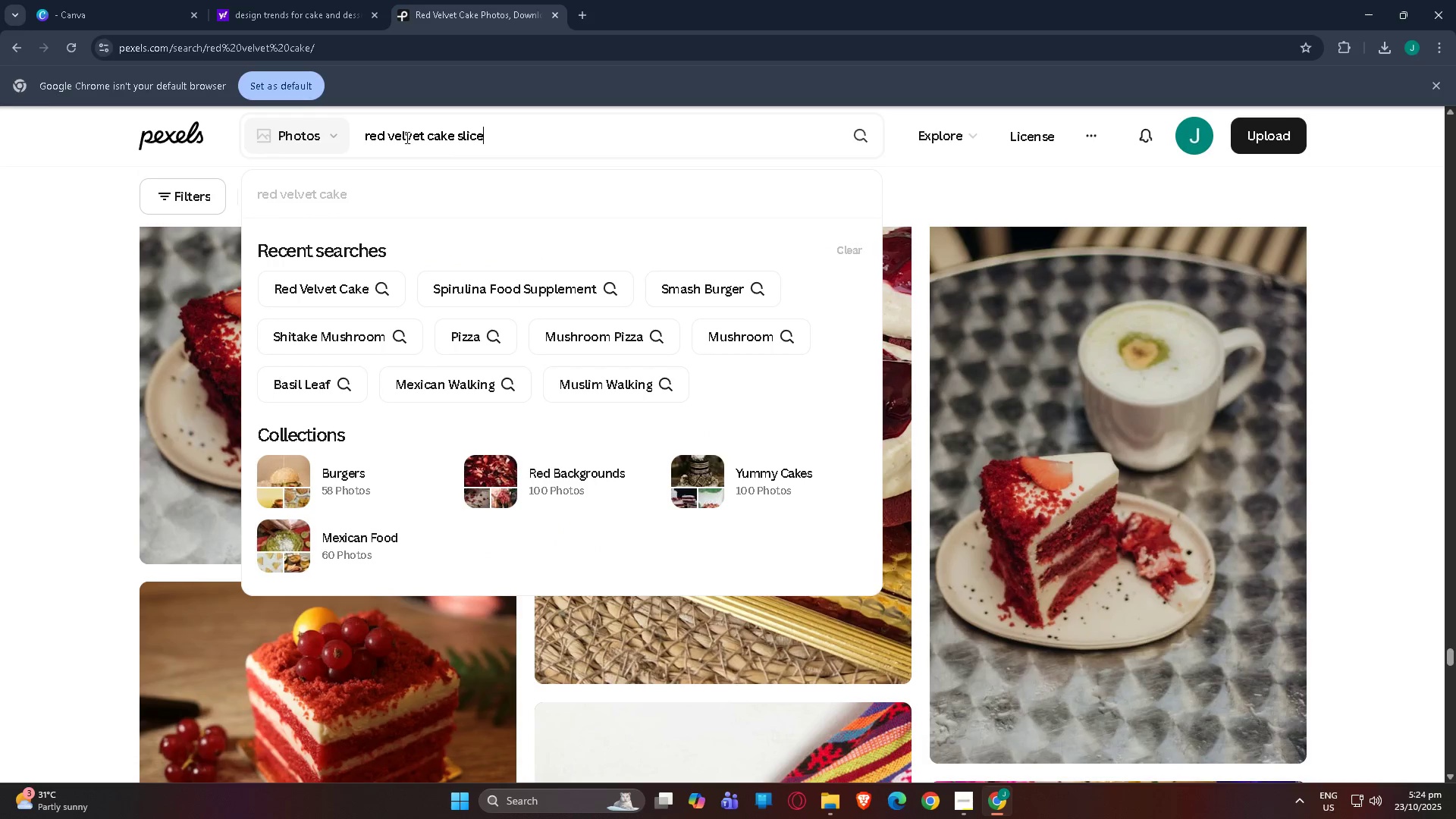 
key(Enter)
 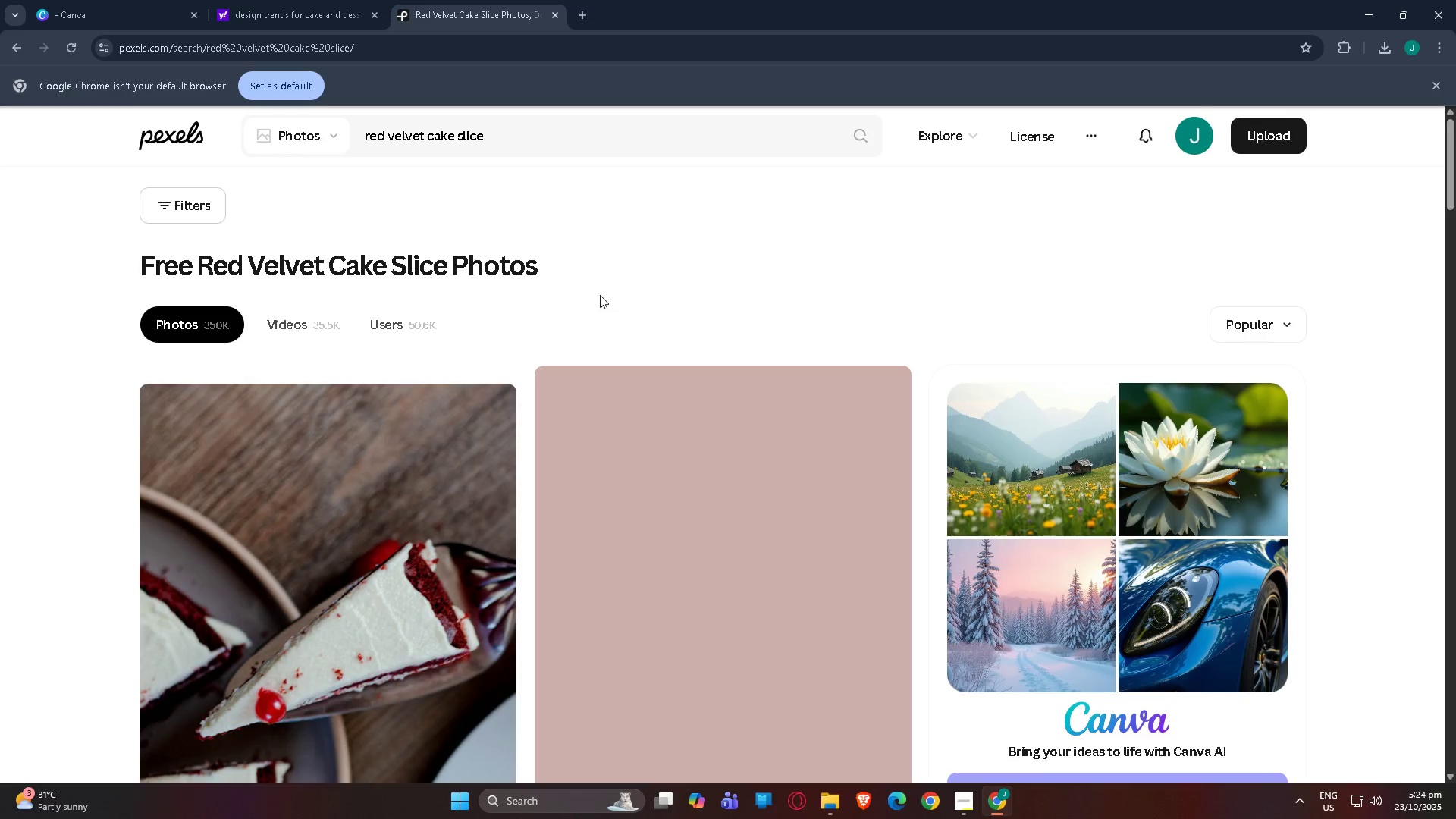 
scroll: coordinate [598, 328], scroll_direction: down, amount: 32.0